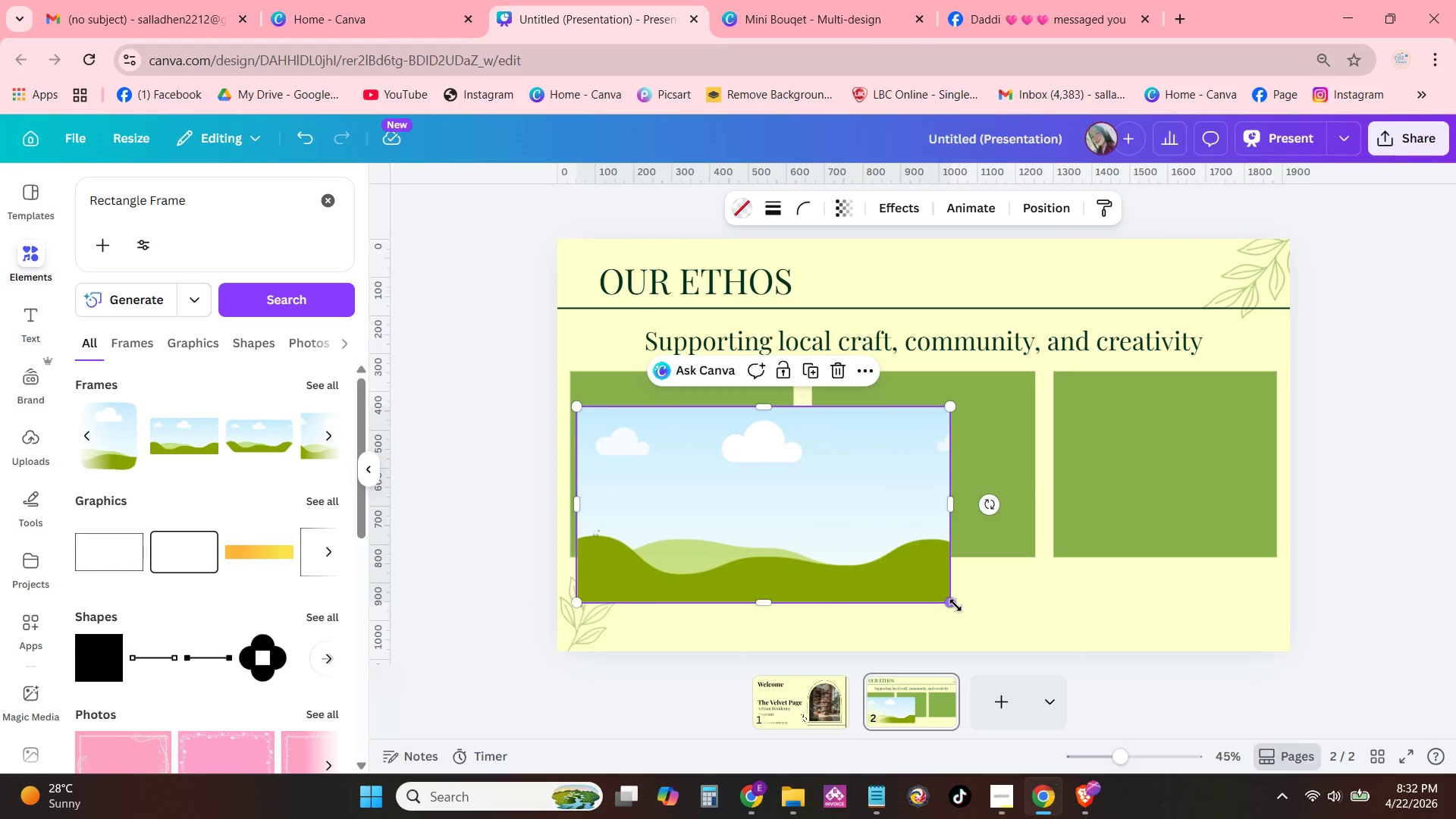 
left_click_drag(start_coordinate=[956, 605], to_coordinate=[786, 526])
 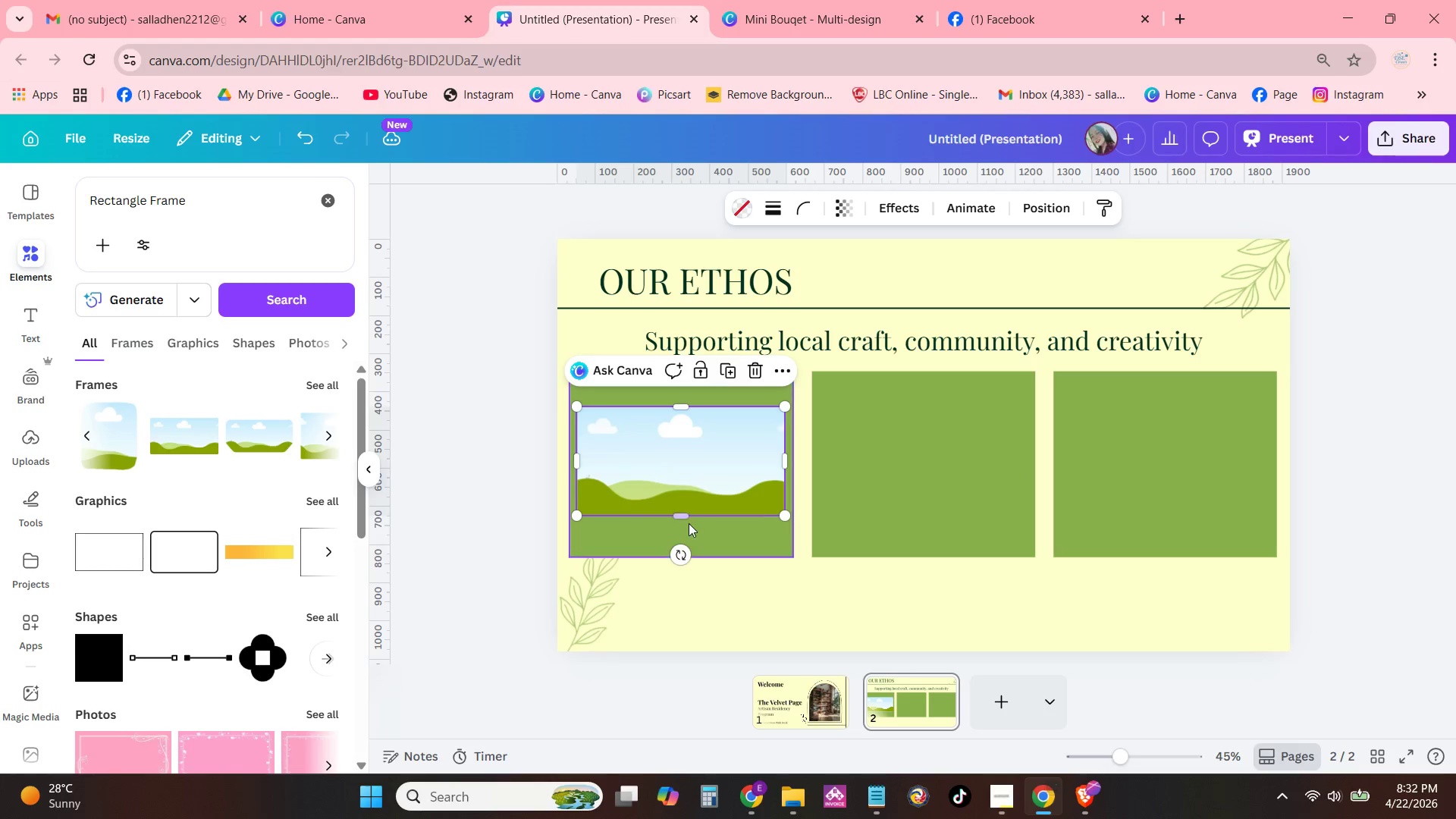 
left_click([686, 522])
 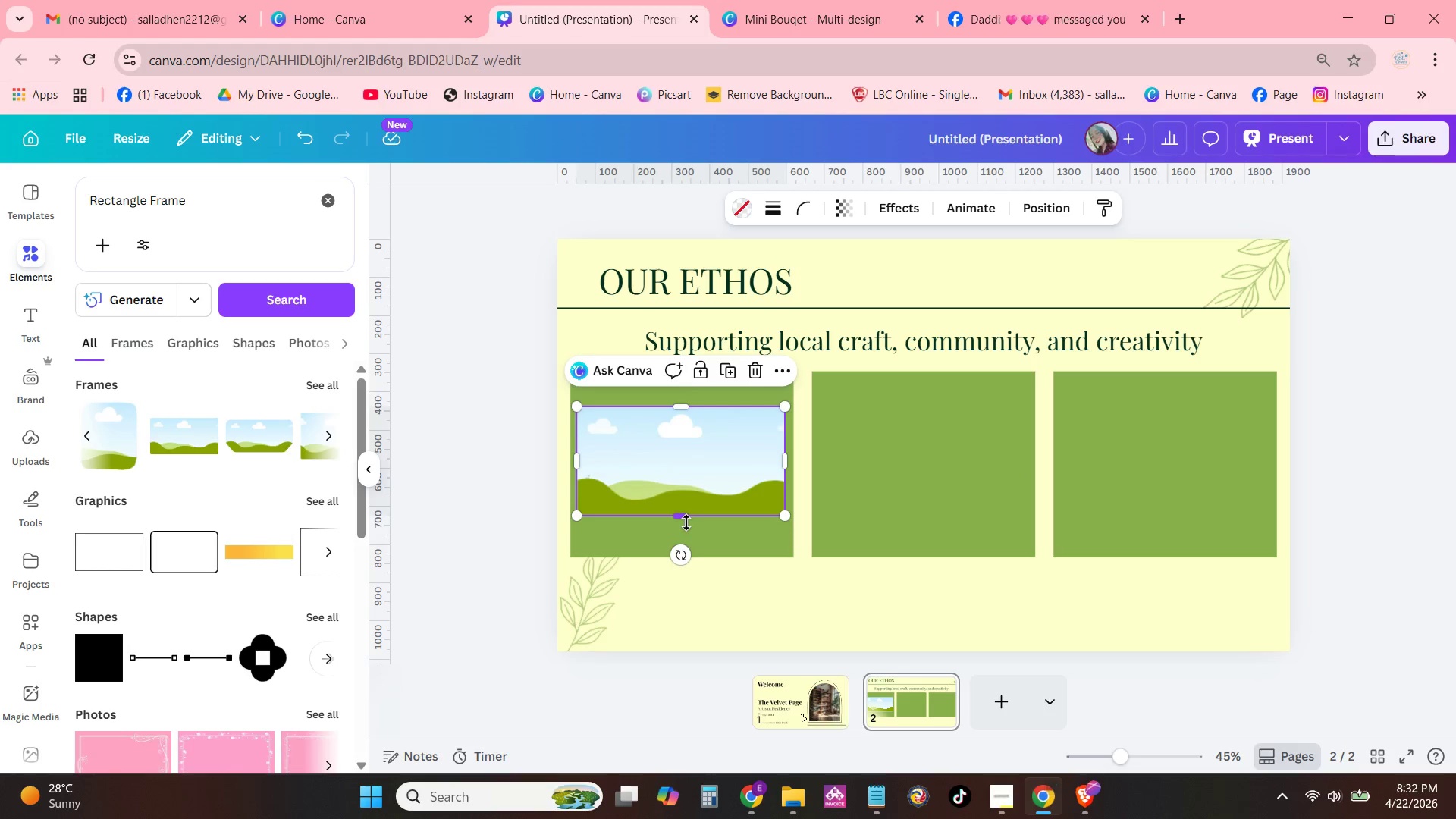 
left_click_drag(start_coordinate=[686, 522], to_coordinate=[686, 530])
 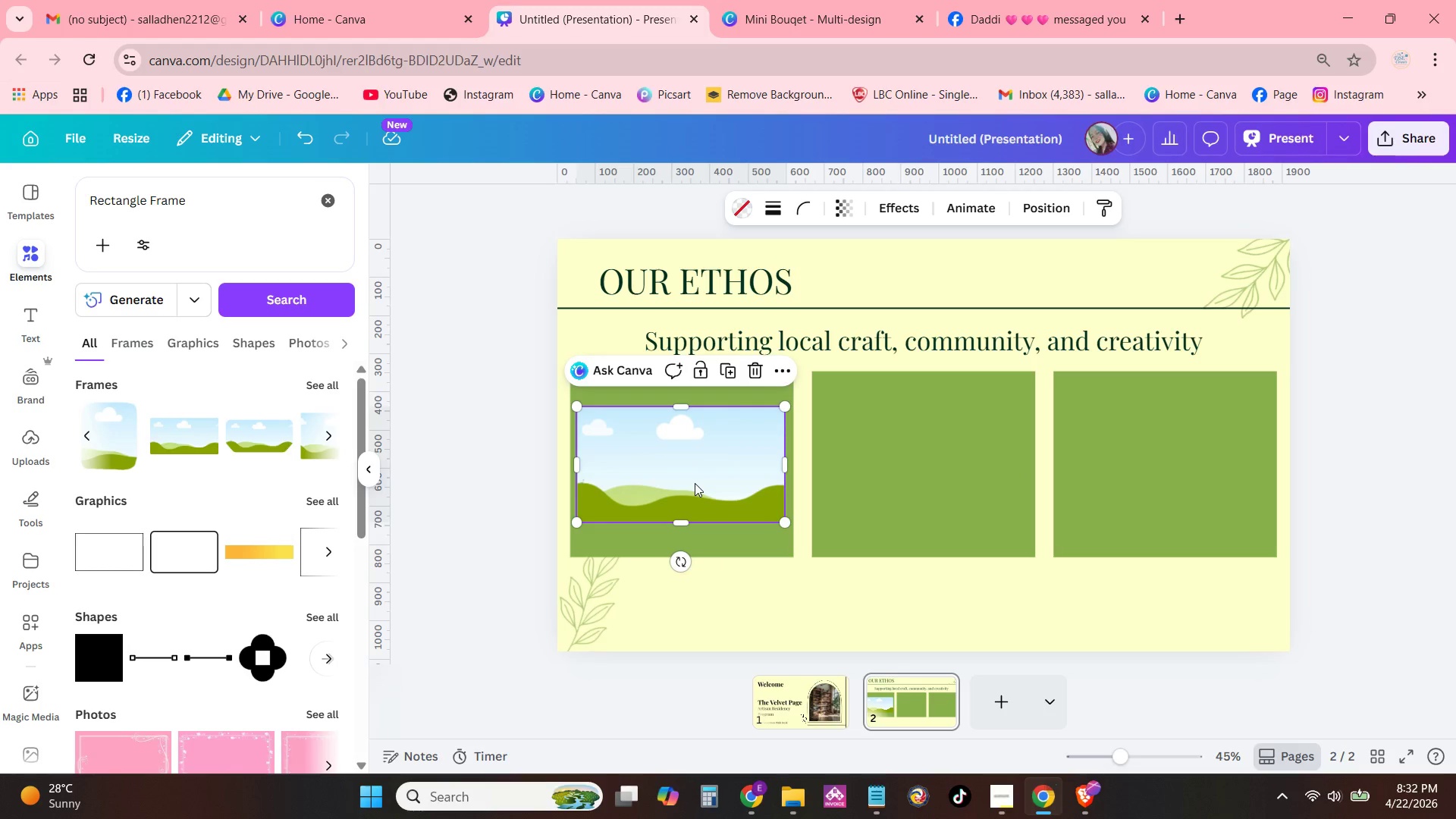 
left_click_drag(start_coordinate=[695, 483], to_coordinate=[698, 510])
 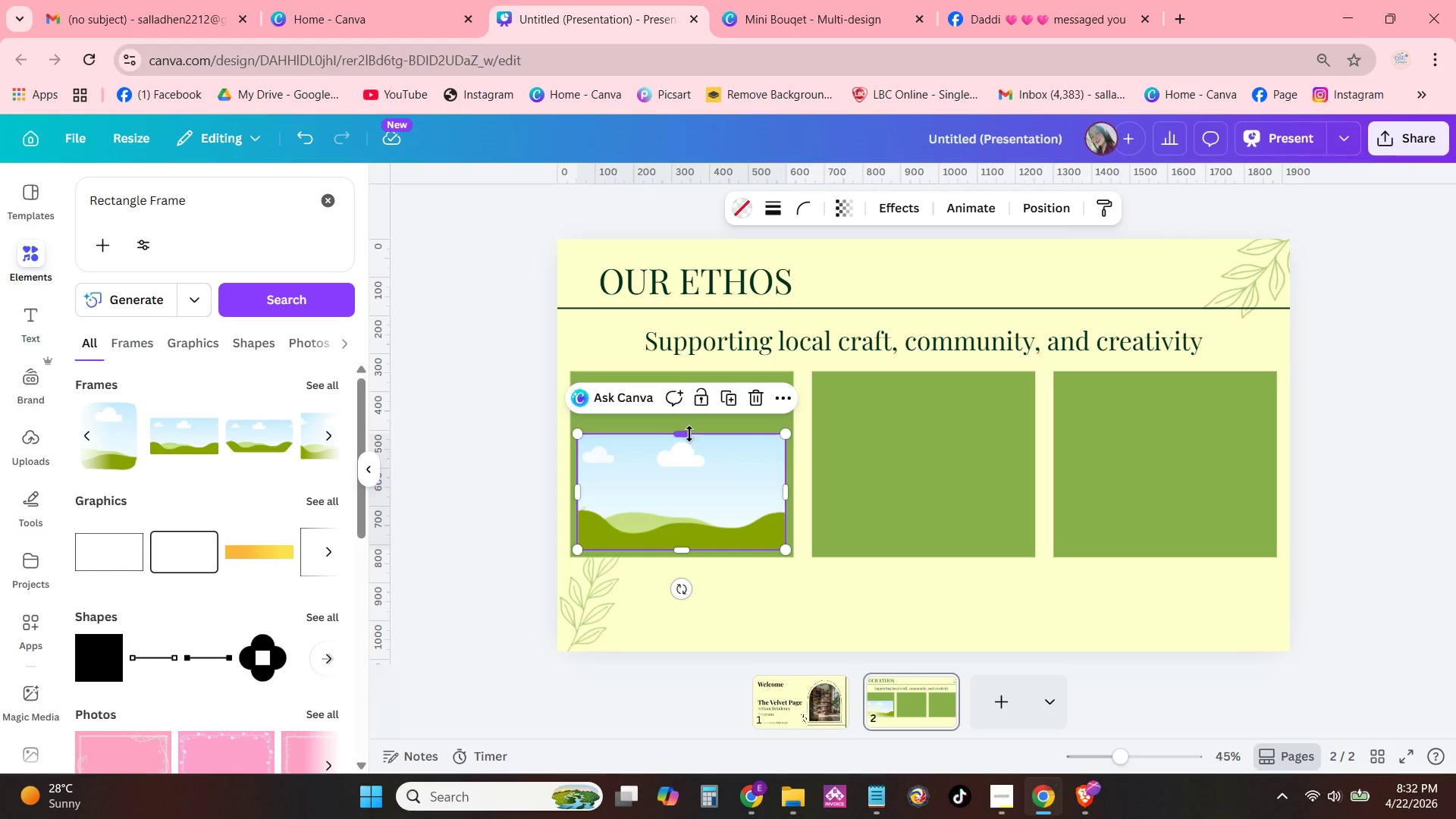 
left_click_drag(start_coordinate=[687, 432], to_coordinate=[686, 413])
 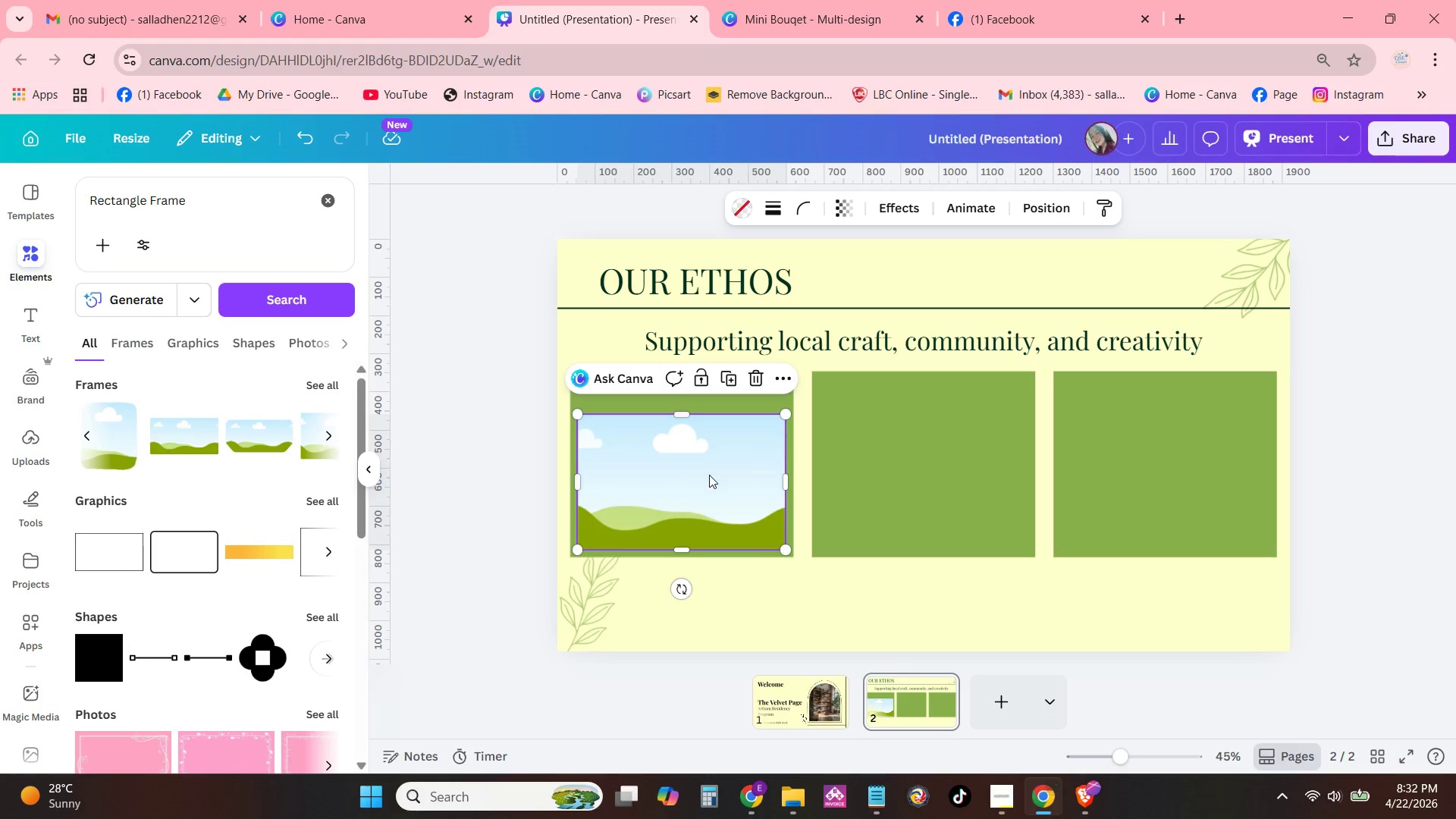 
left_click([709, 475])
 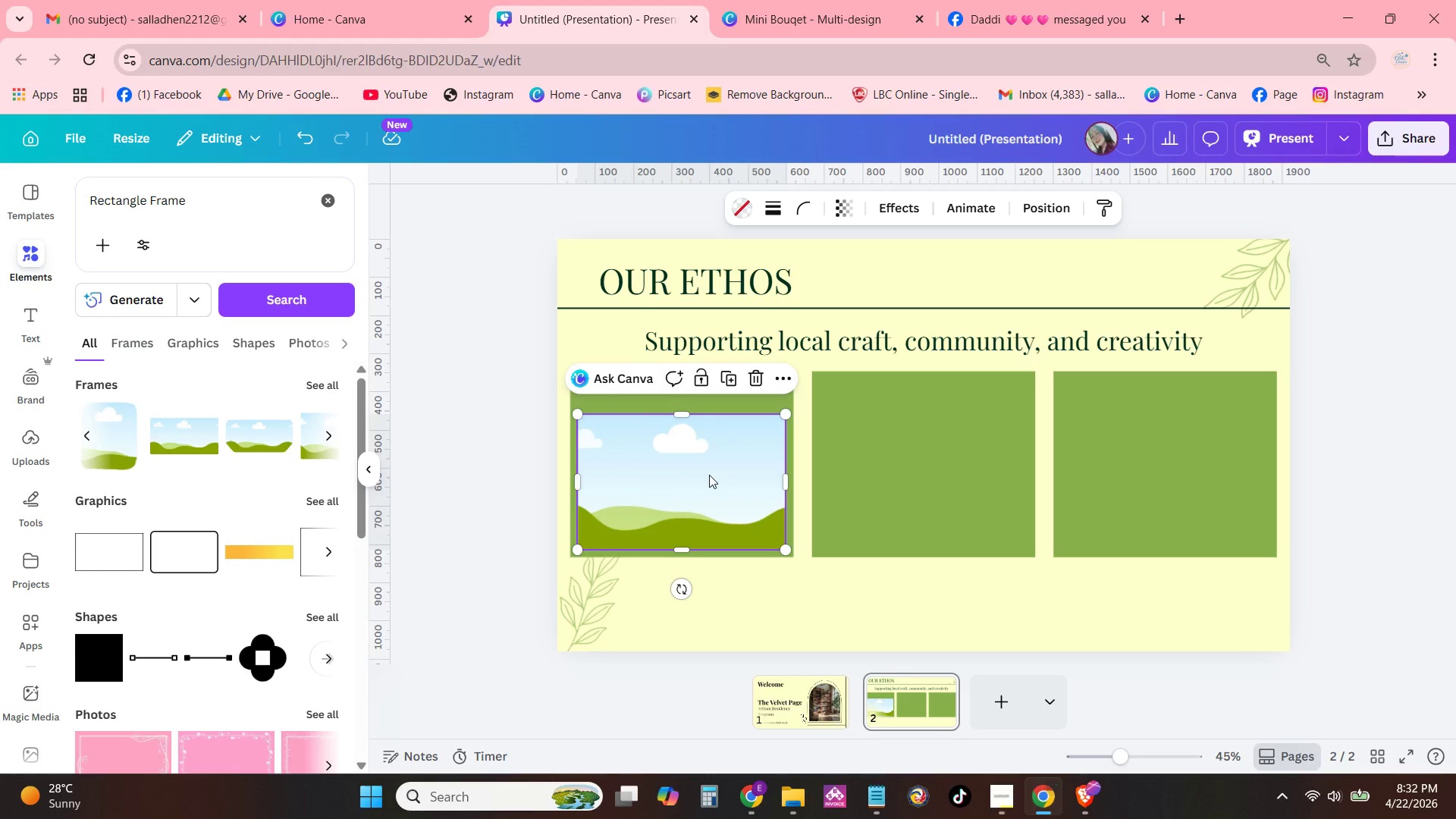 
key(Control+C)
 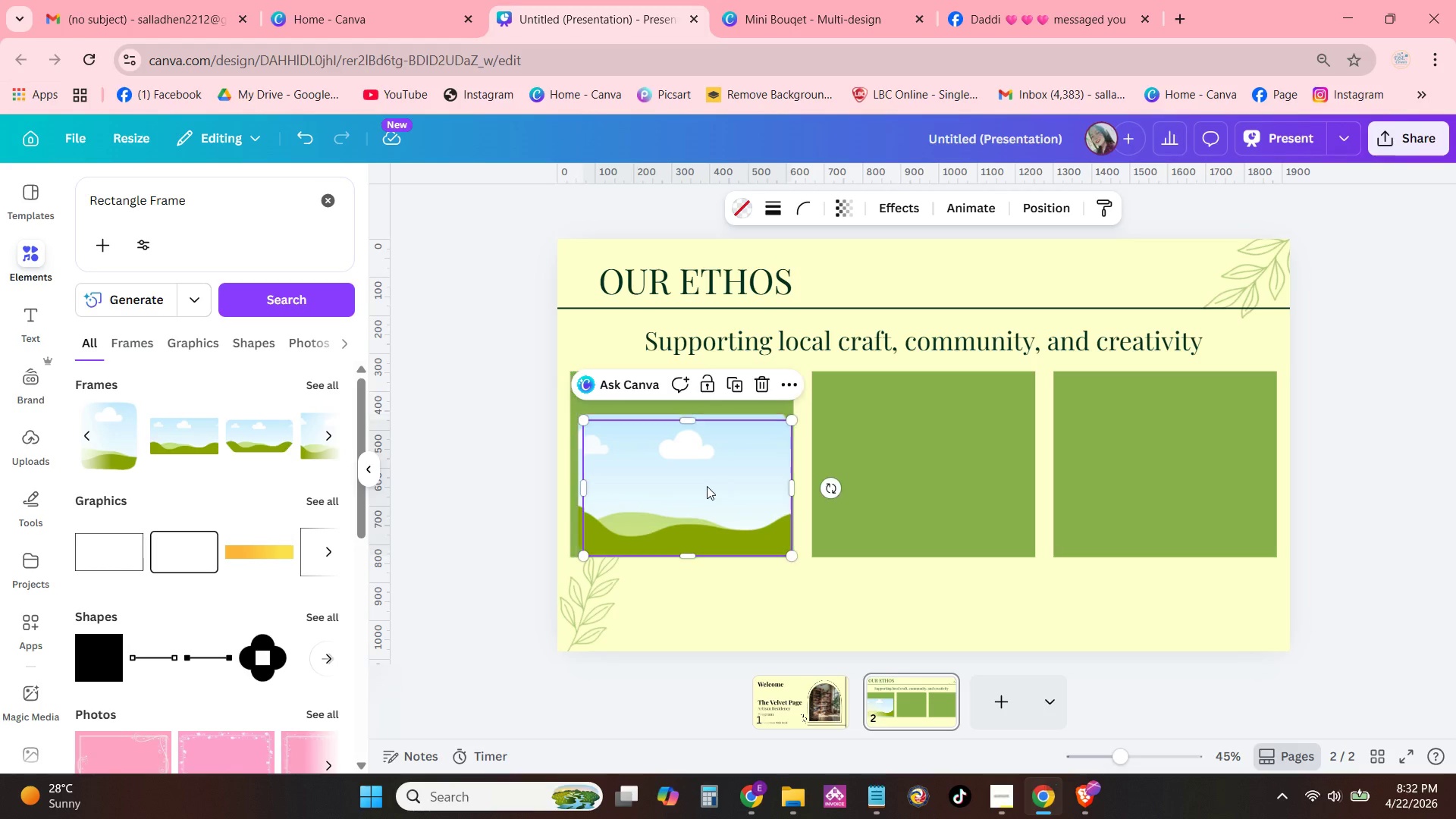 
key(Control+V)
 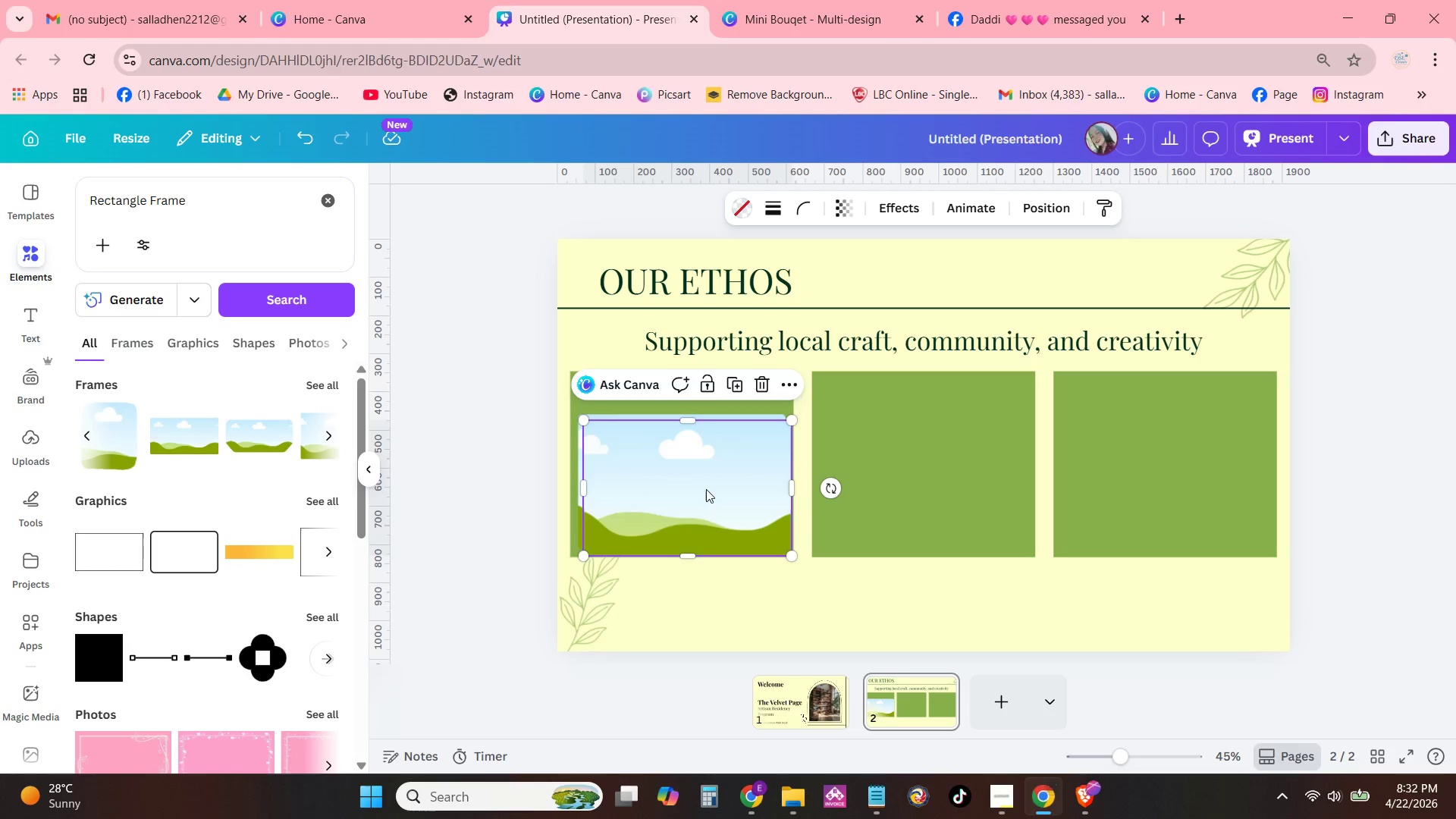 
left_click_drag(start_coordinate=[706, 489], to_coordinate=[940, 485])
 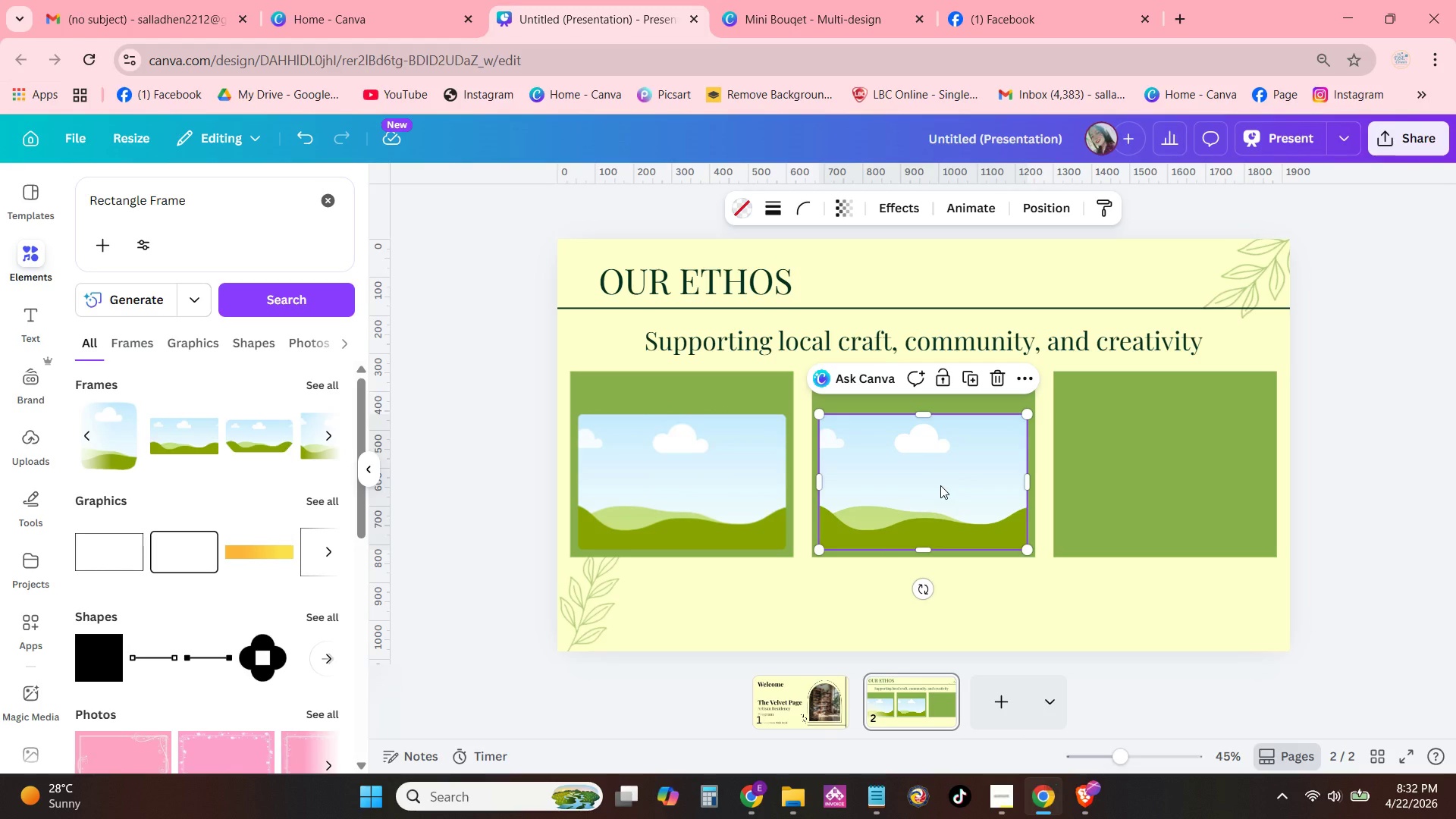 
hold_key(key=ControlLeft, duration=0.66)
 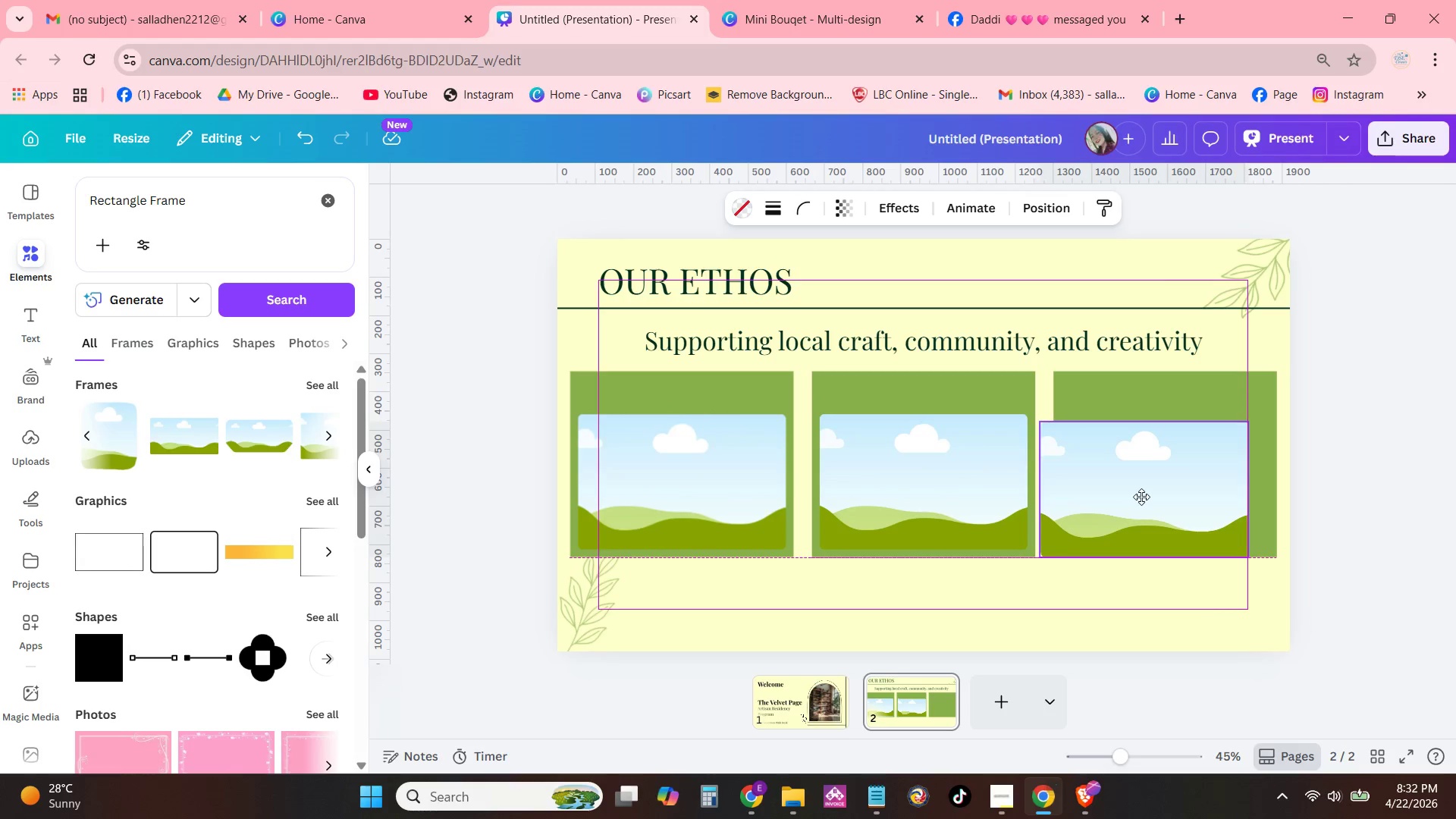 
type(cv)
 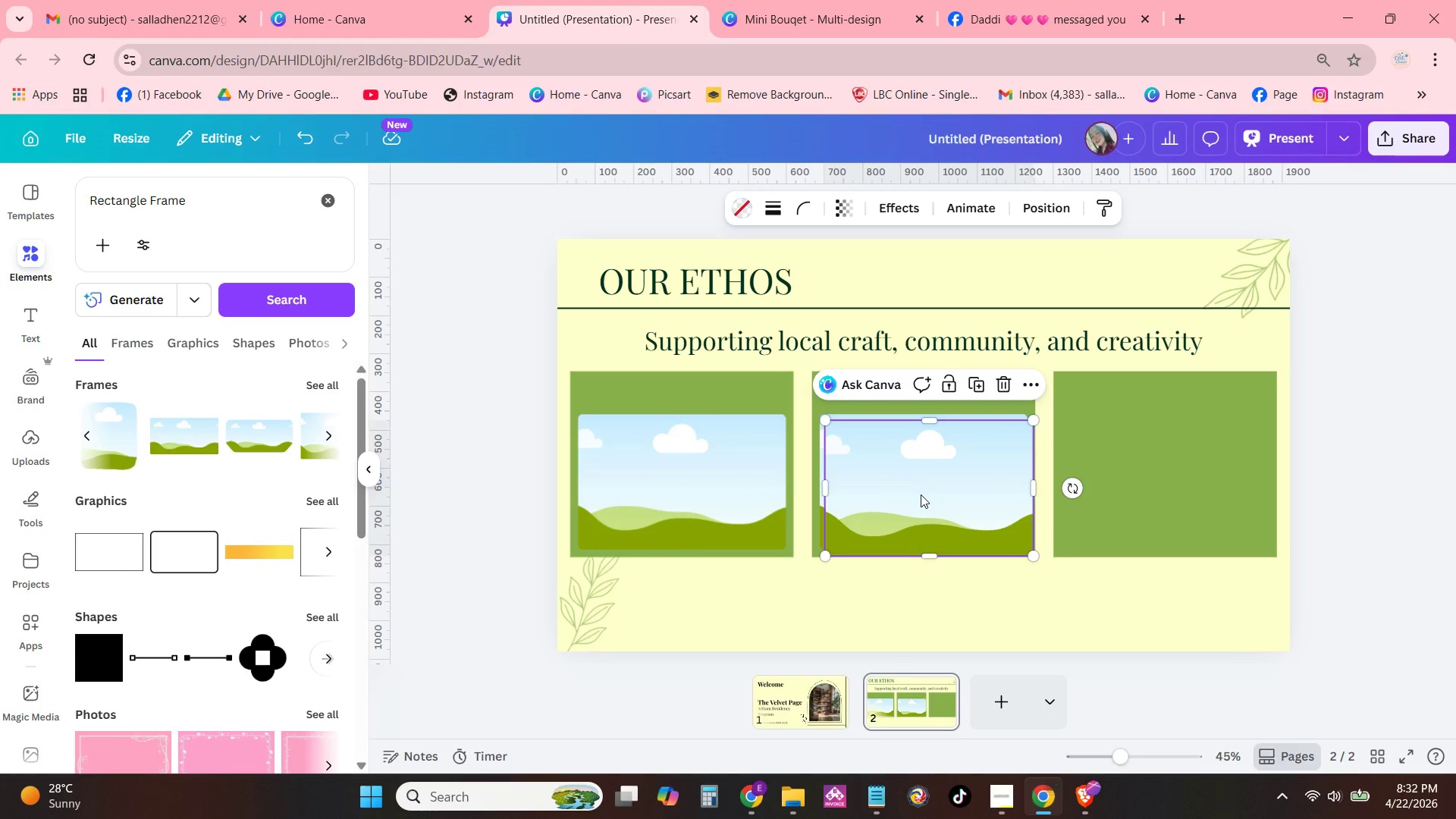 
left_click_drag(start_coordinate=[921, 494], to_coordinate=[1159, 488])
 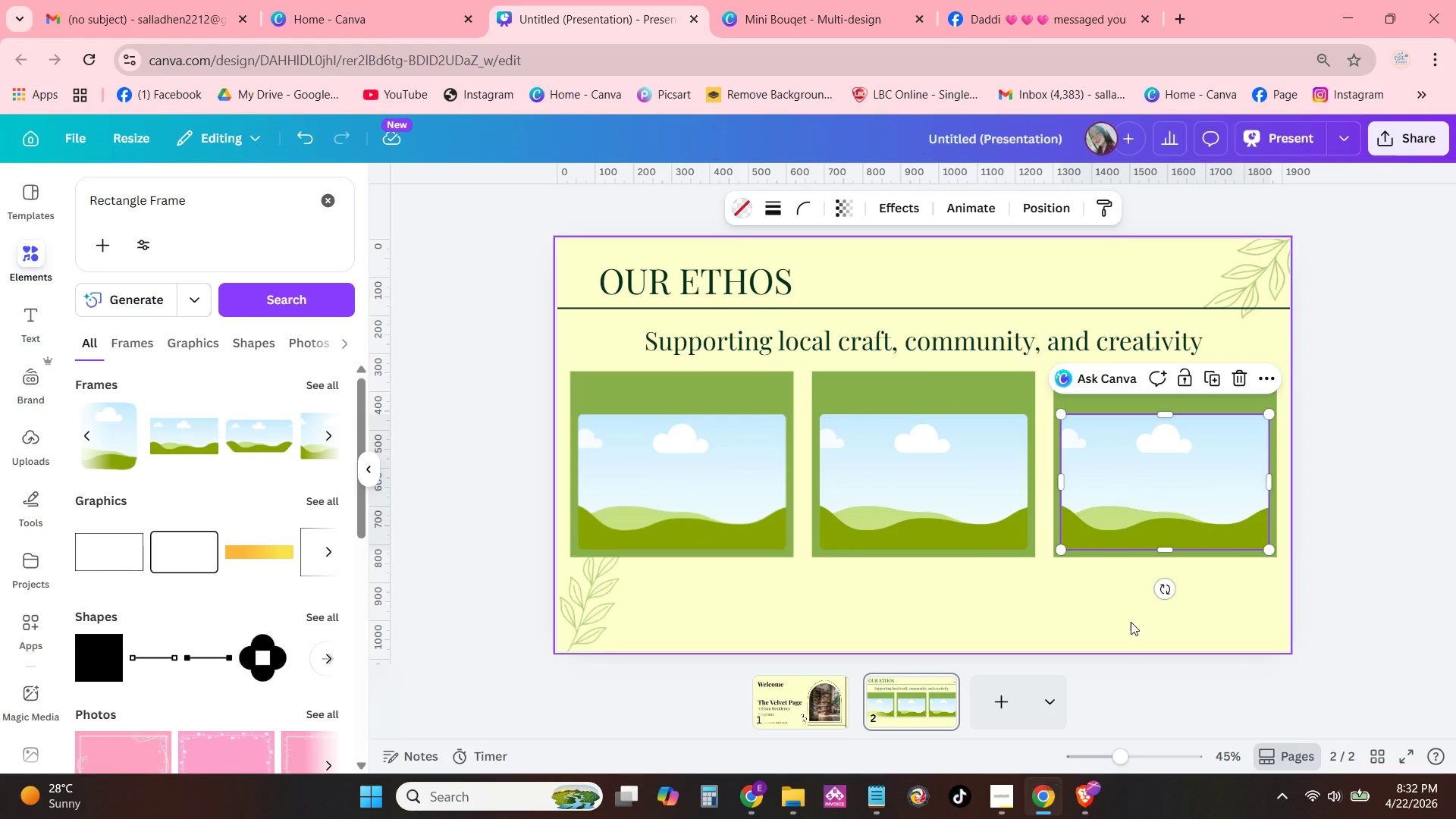 
left_click([1131, 622])
 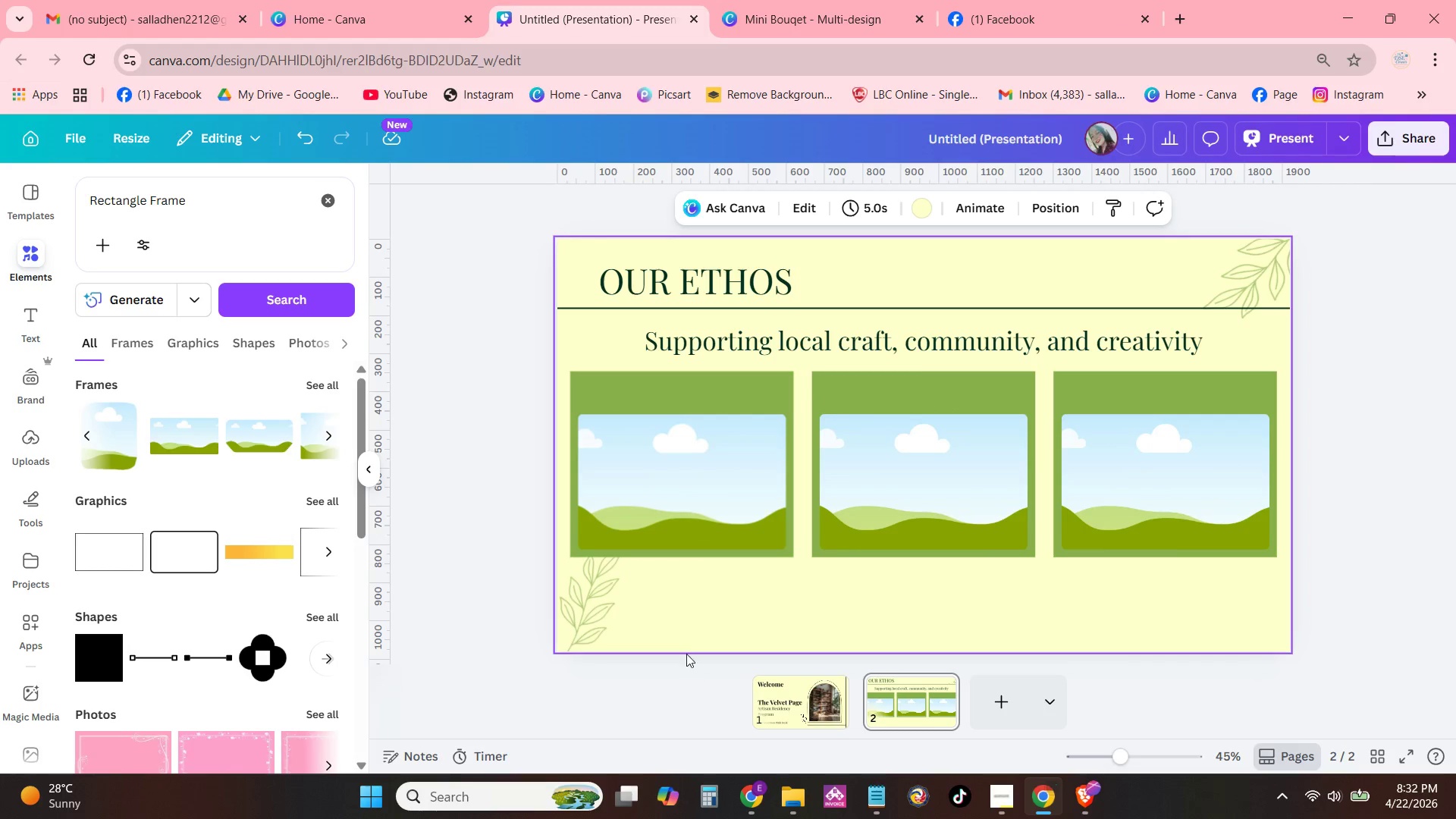 
left_click([816, 337])
 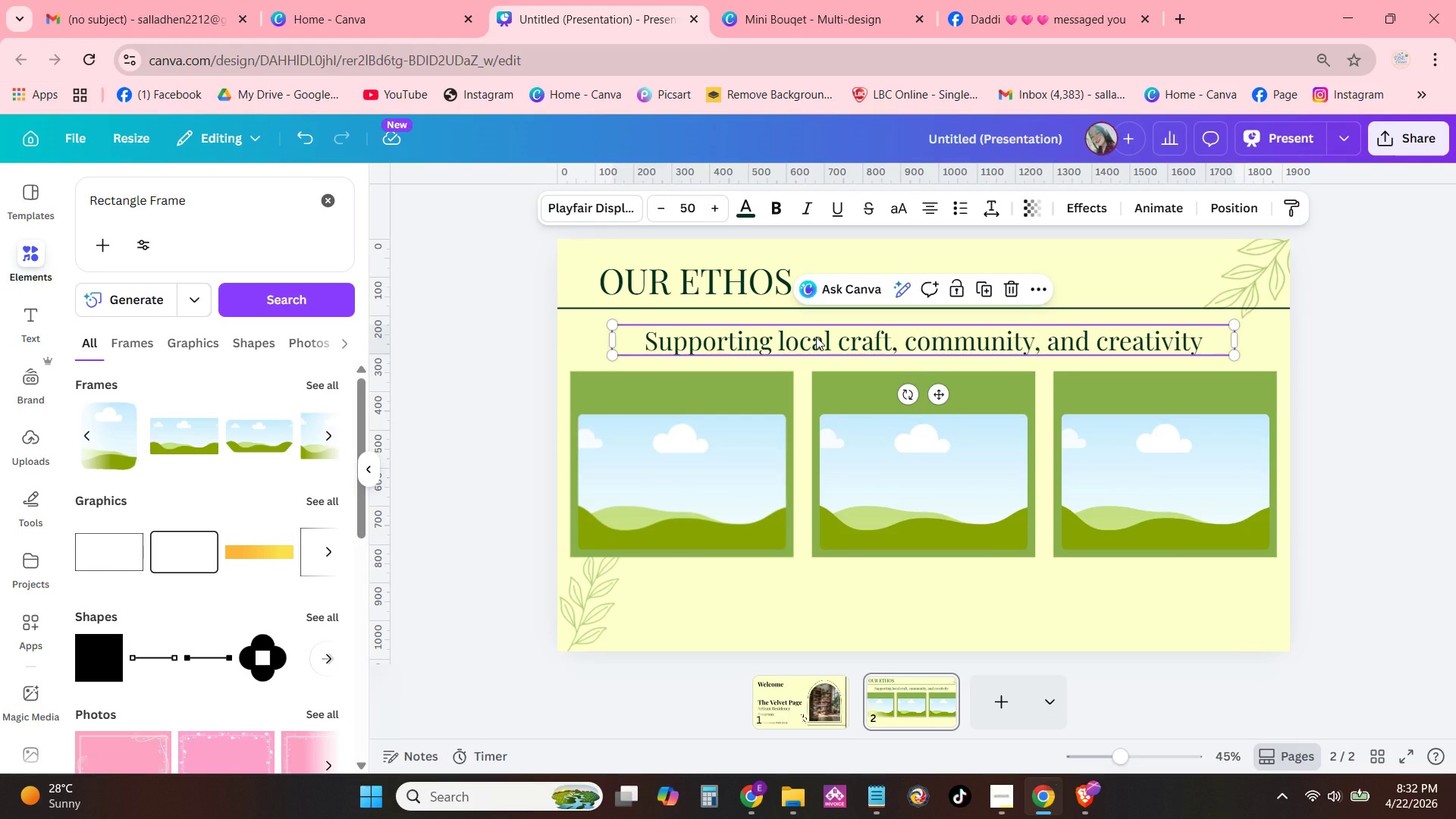 
key(Control+C)
 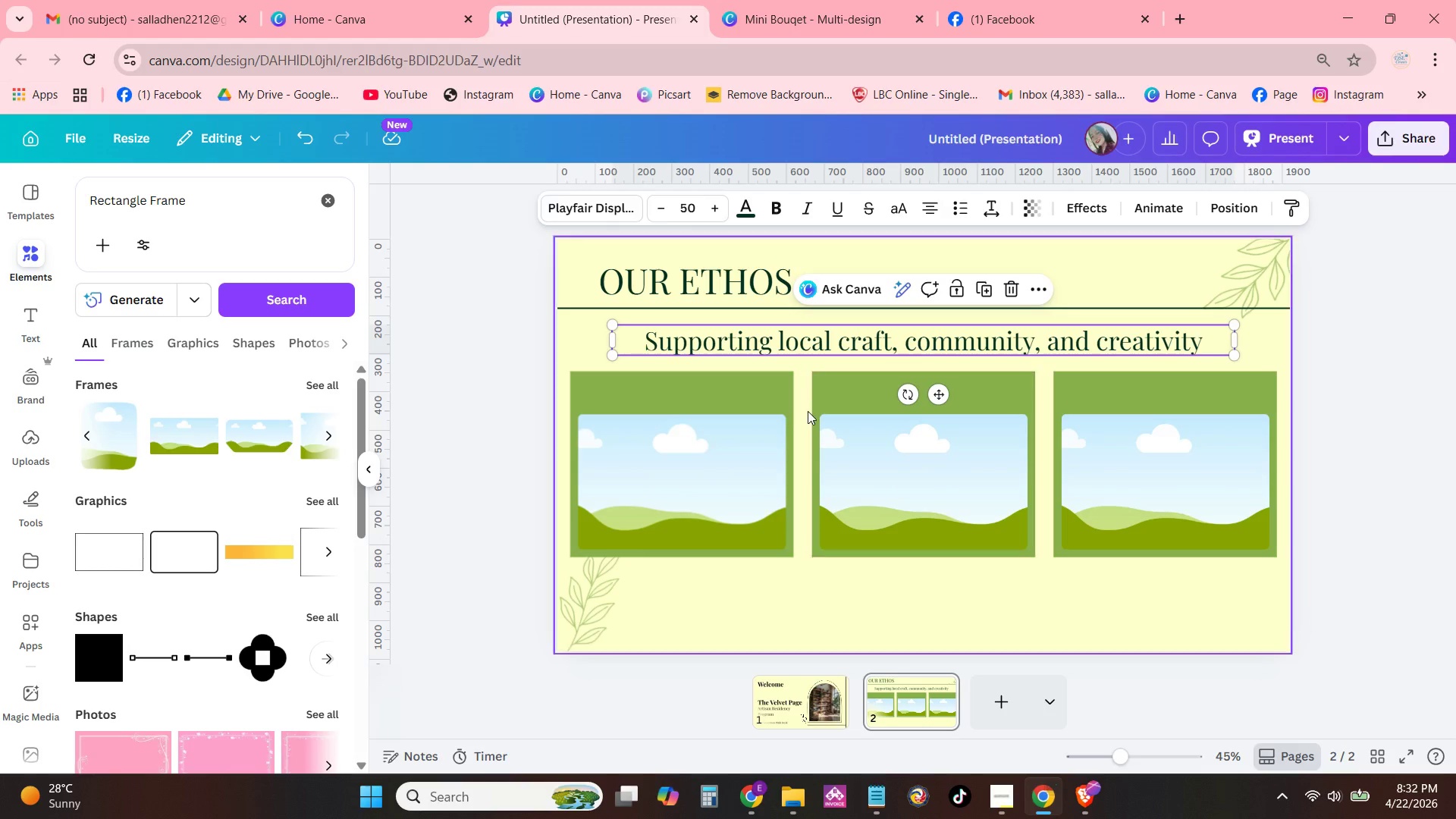 
key(Control+V)
 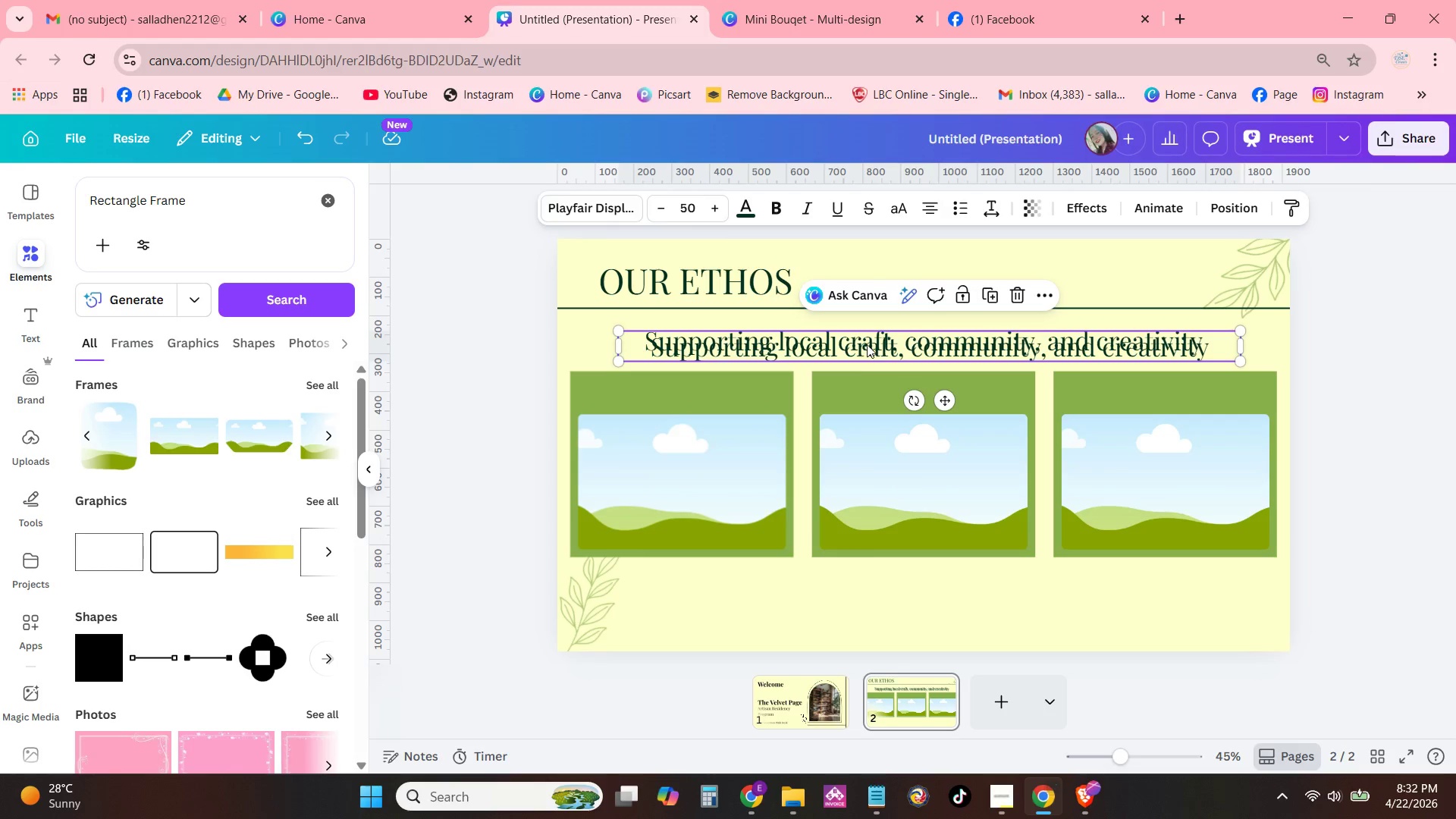 
left_click_drag(start_coordinate=[868, 341], to_coordinate=[861, 620])
 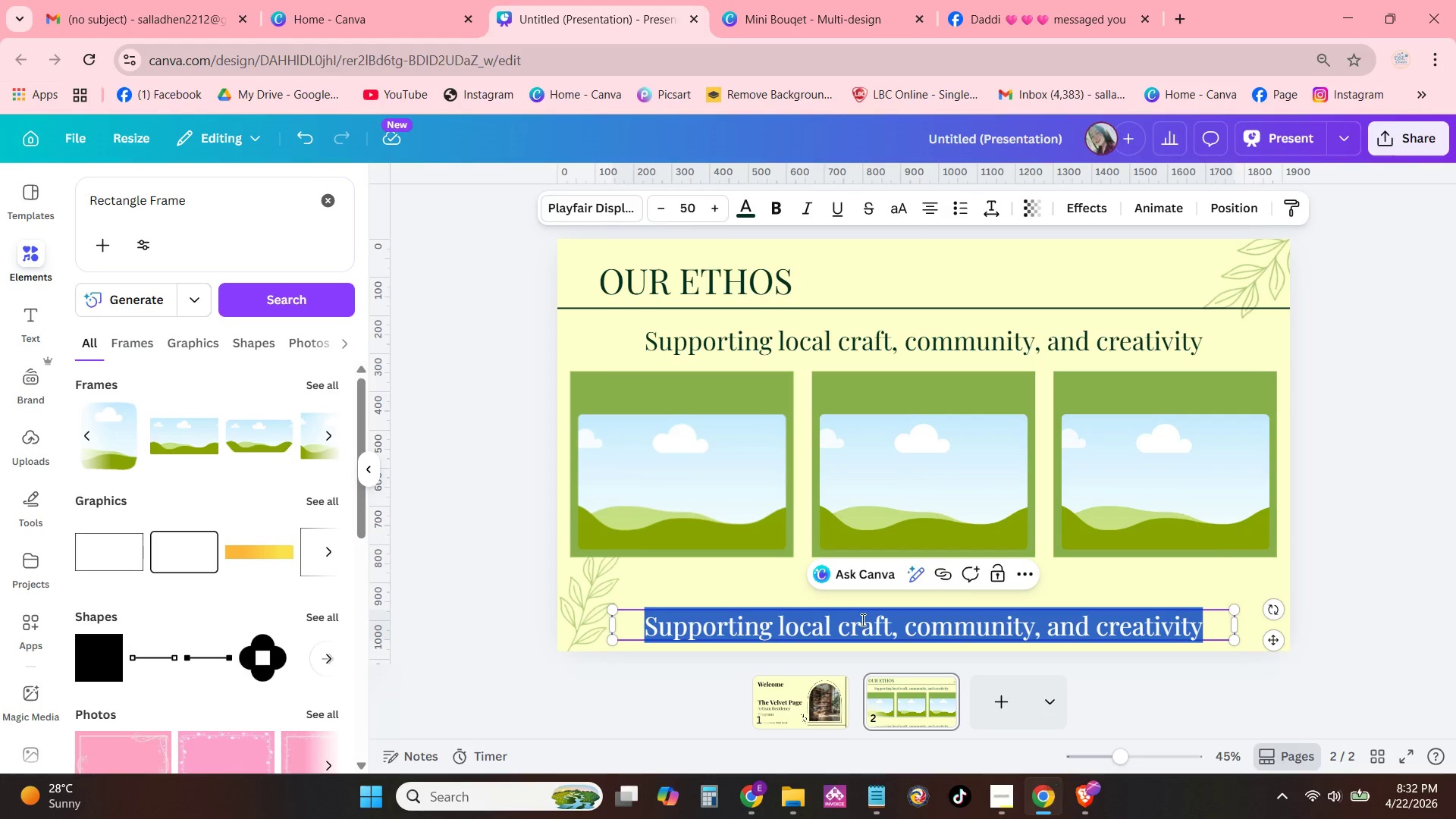 
double_click([861, 620])
 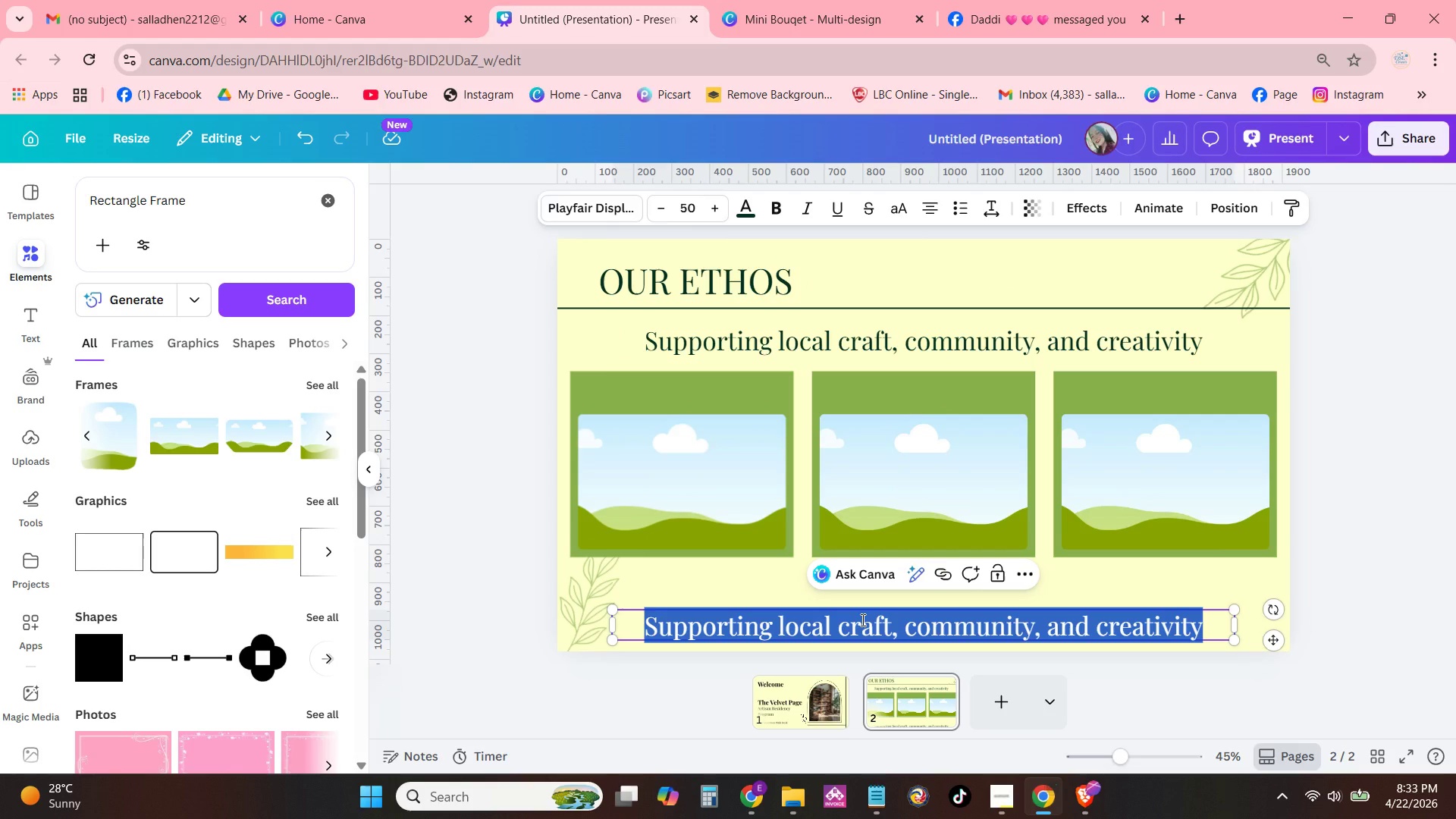 
type(cOMMUNITY)
 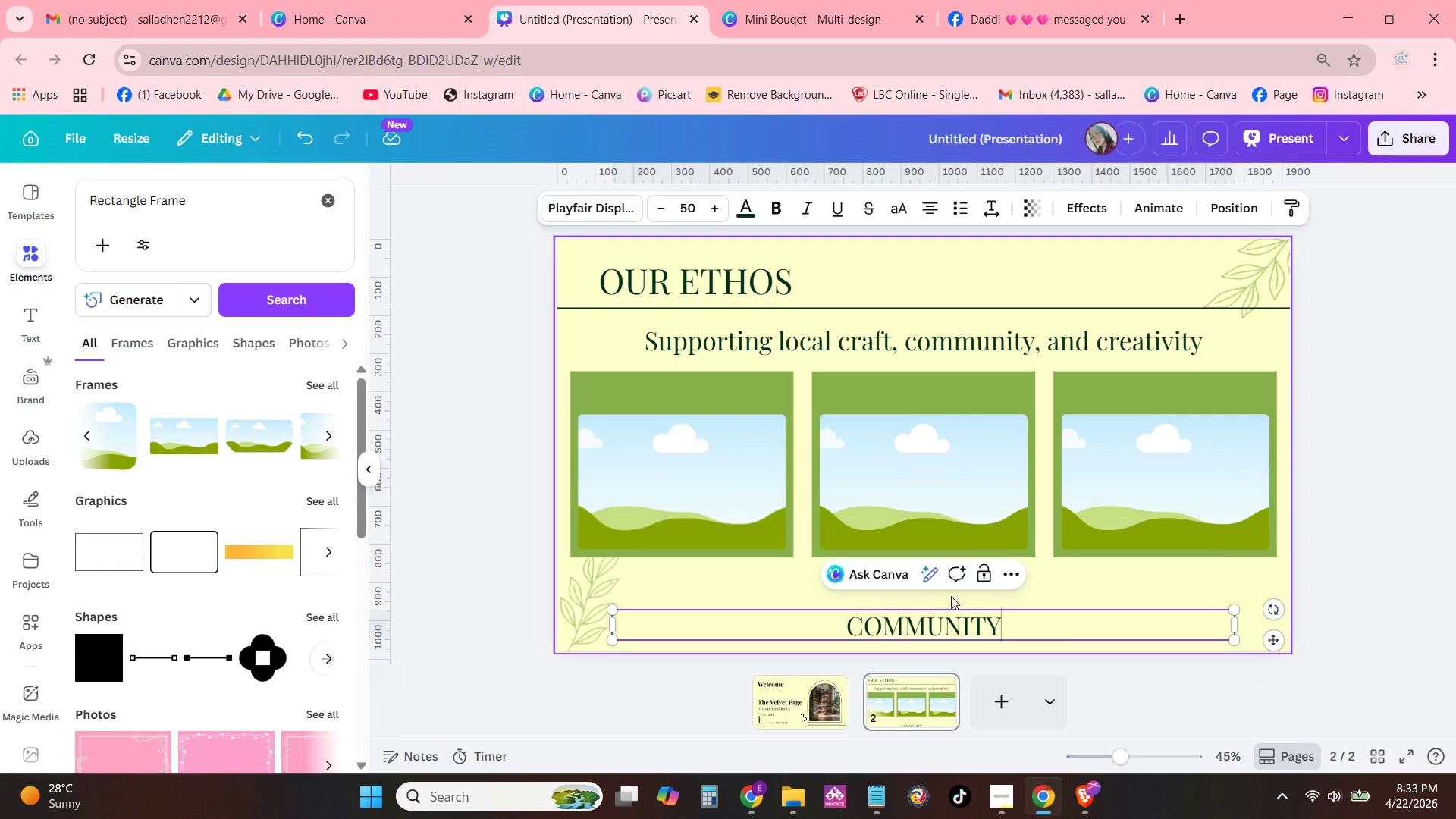 
left_click([1026, 595])
 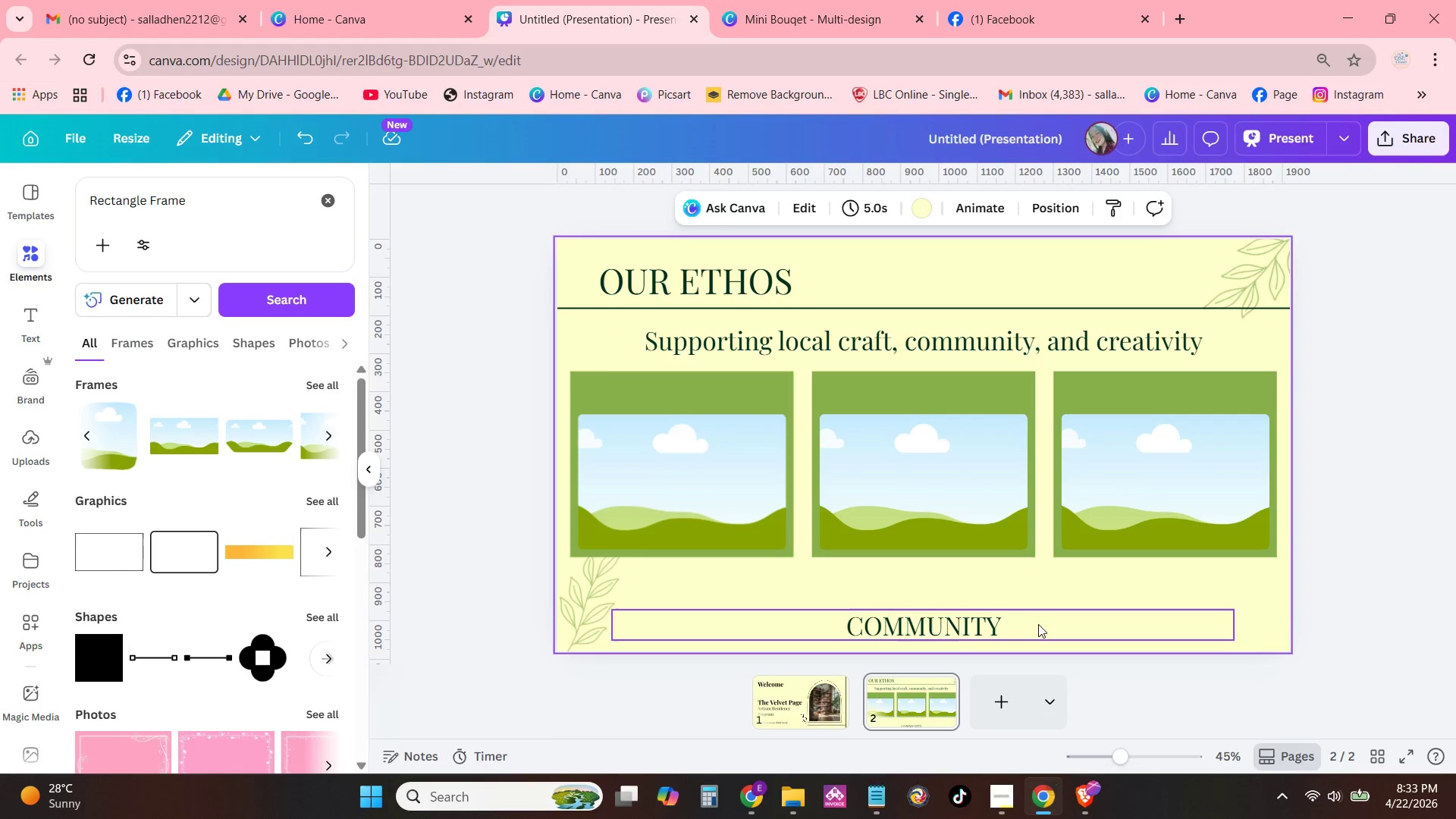 
left_click_drag(start_coordinate=[1038, 624], to_coordinate=[994, 408])
 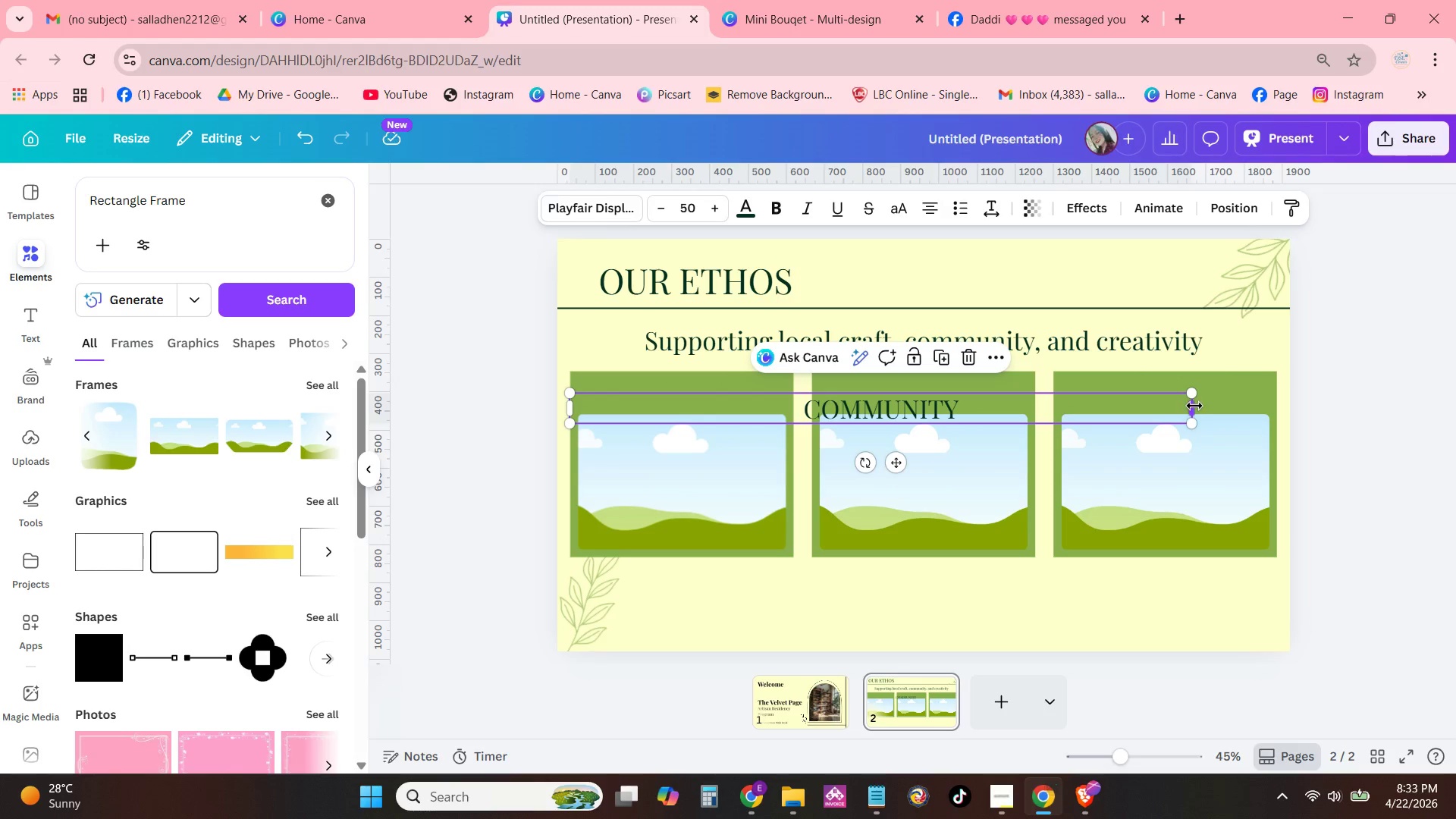 
left_click_drag(start_coordinate=[1192, 406], to_coordinate=[732, 410])
 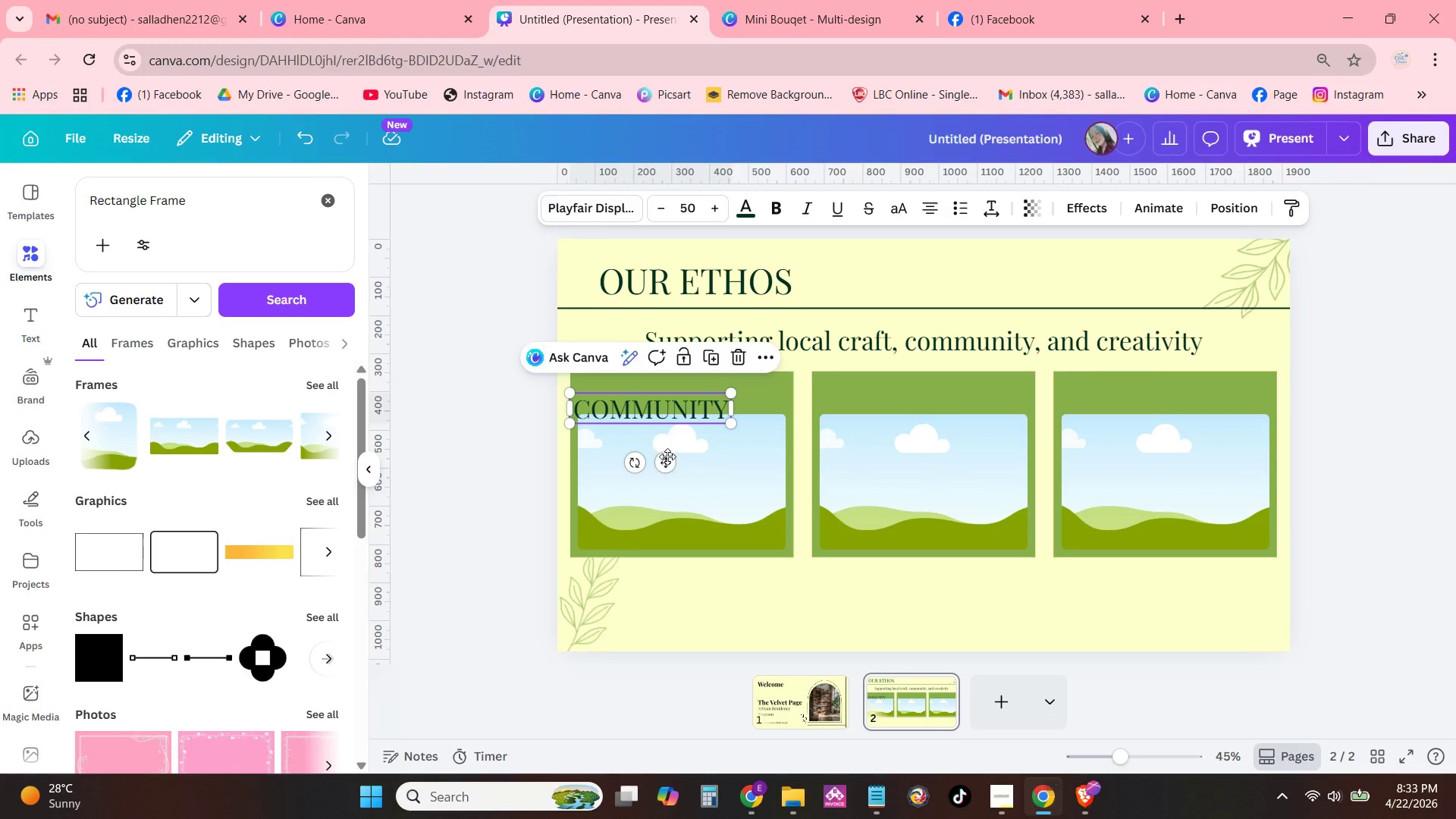 
left_click_drag(start_coordinate=[667, 457], to_coordinate=[700, 441])
 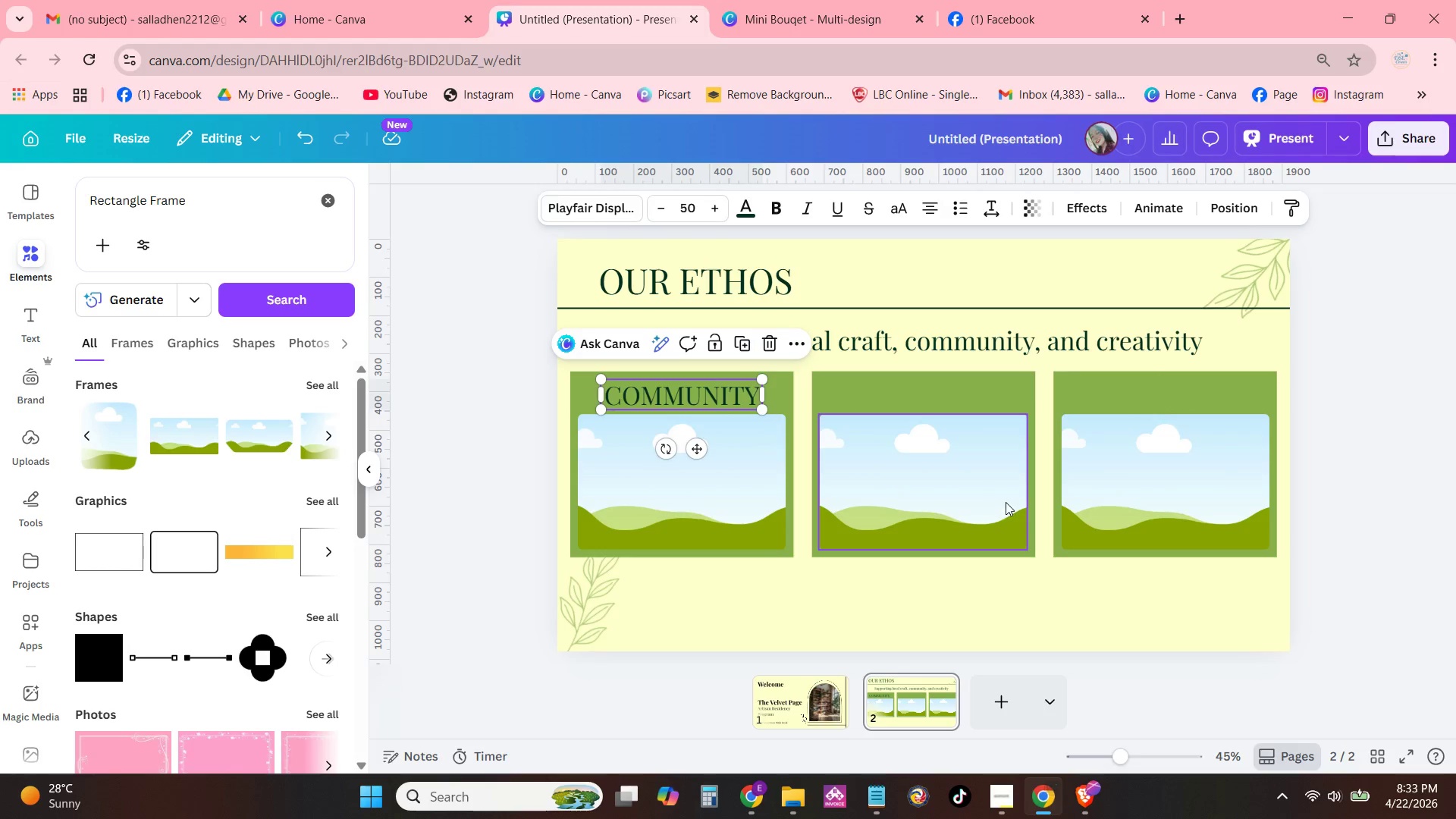 
key(ArrowUp)
 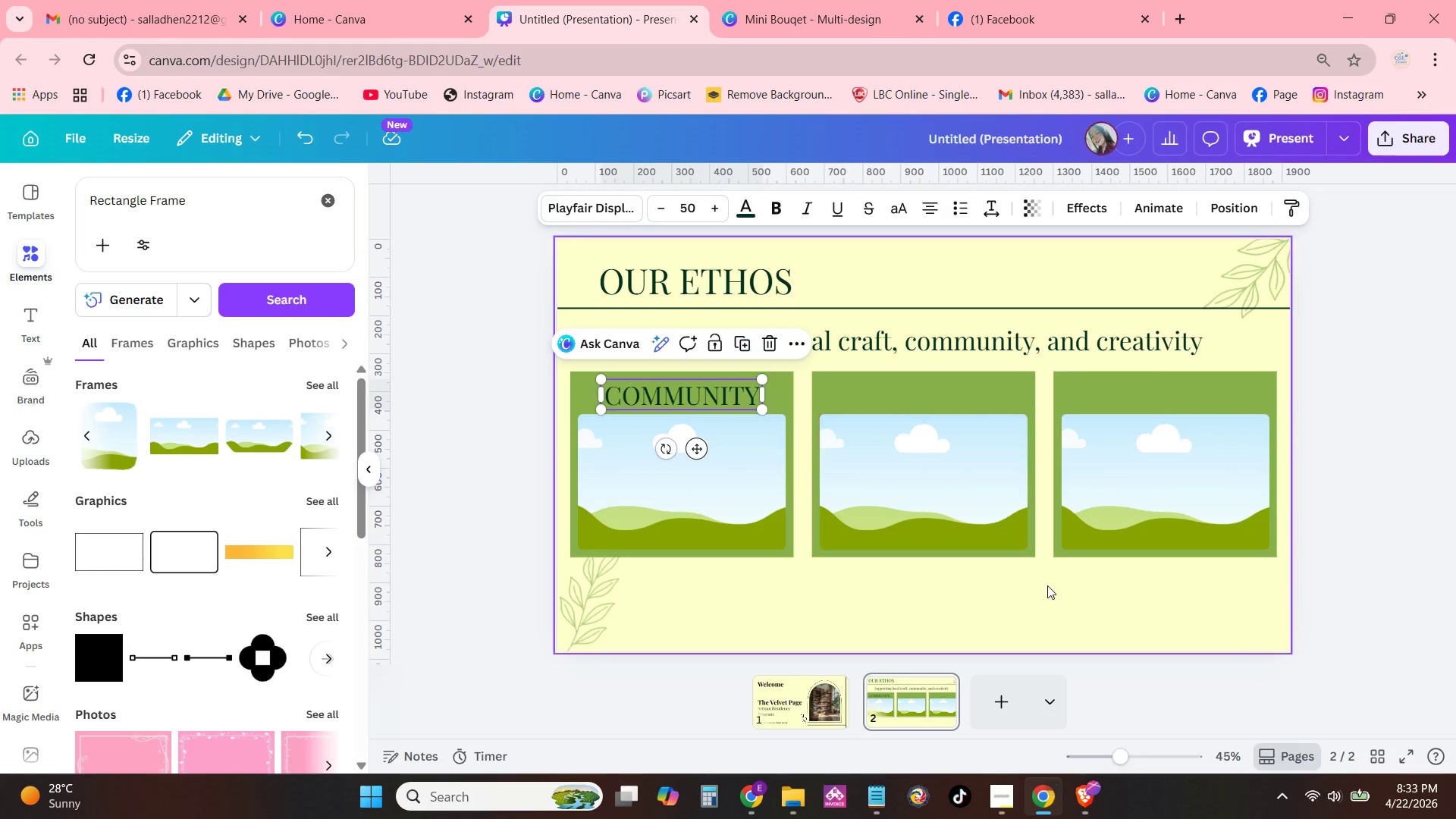 
key(ArrowUp)
 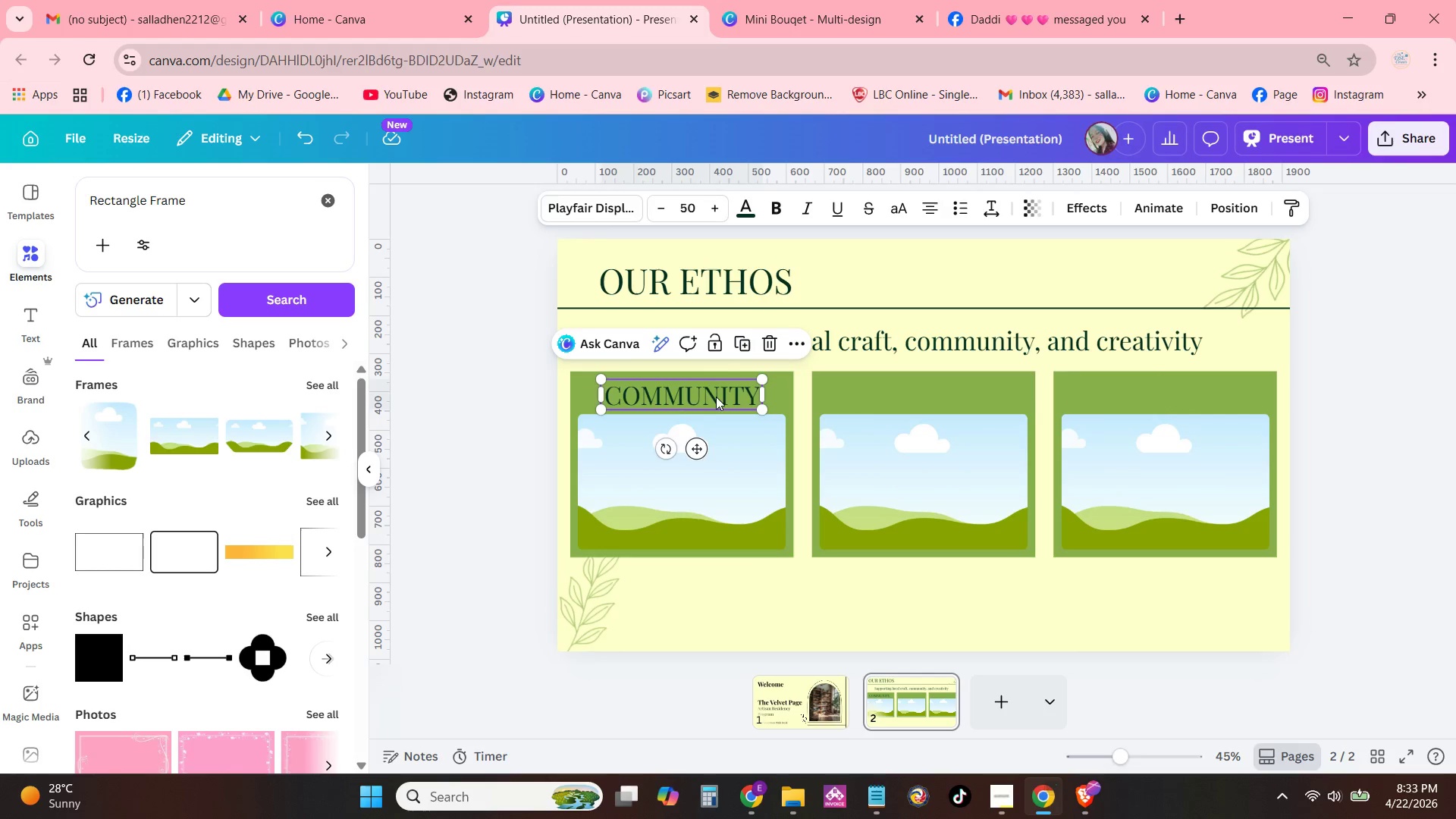 
key(ArrowUp)
 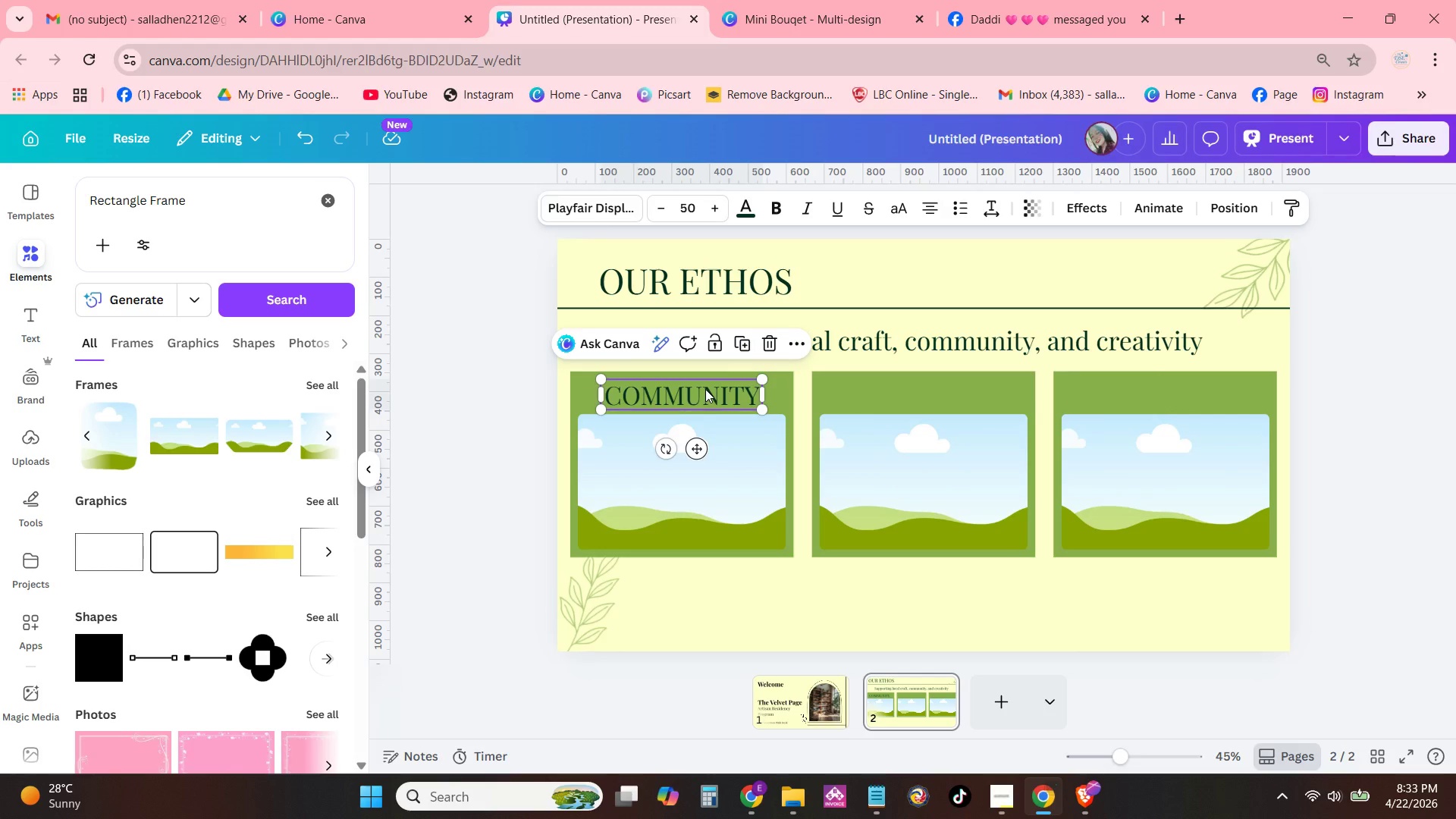 
key(ArrowUp)
 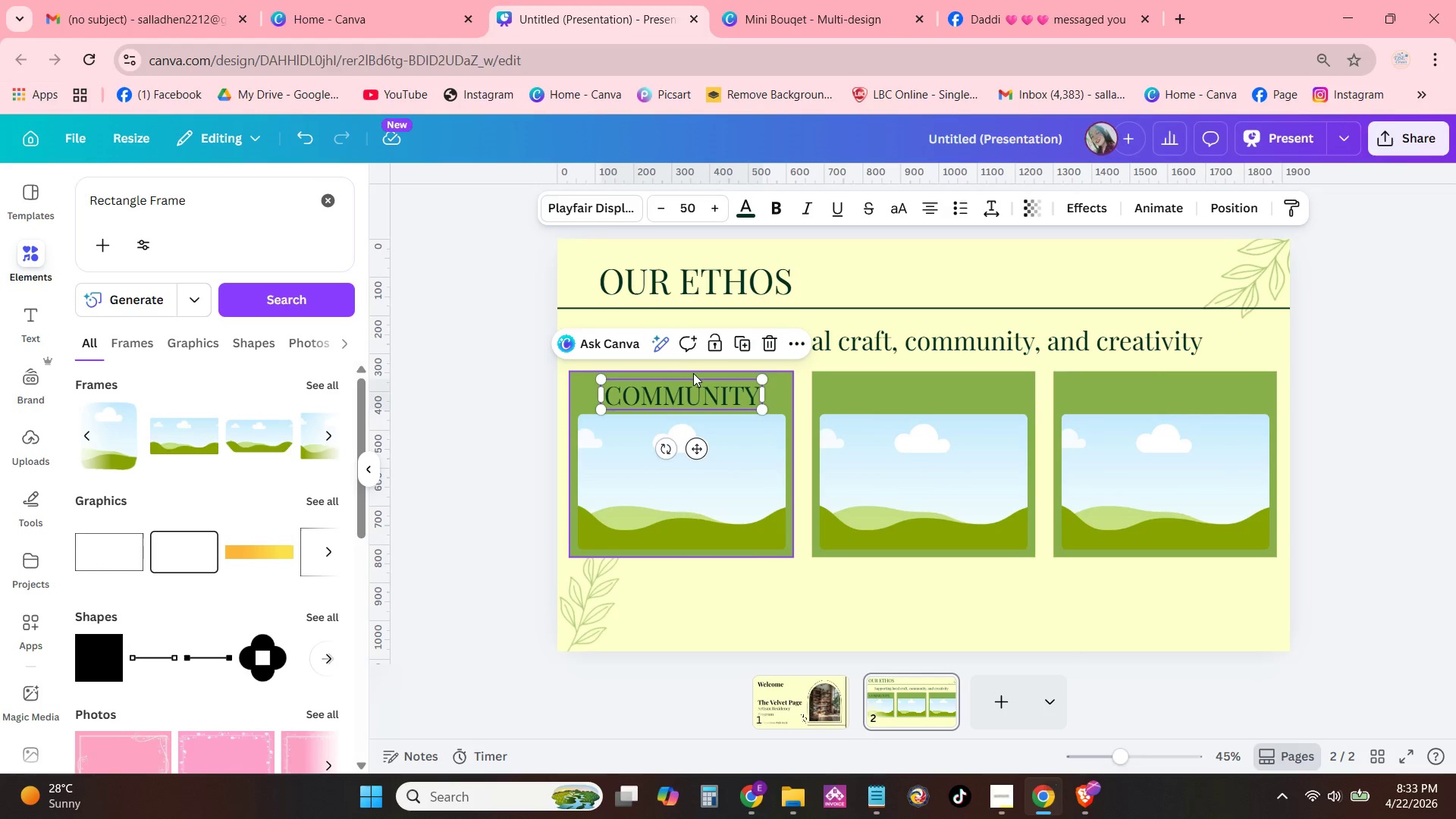 
key(ArrowUp)
 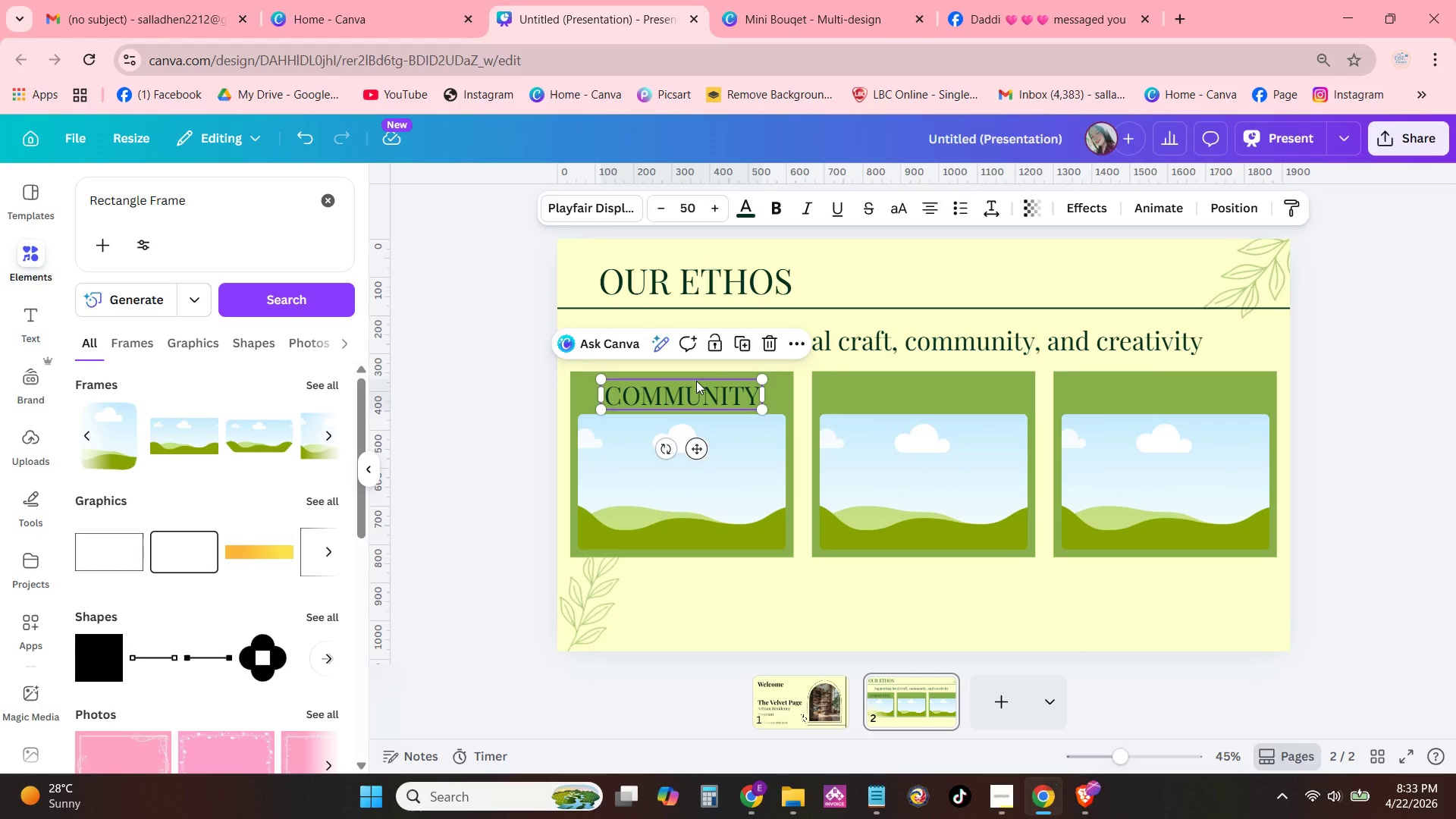 
left_click([696, 381])
 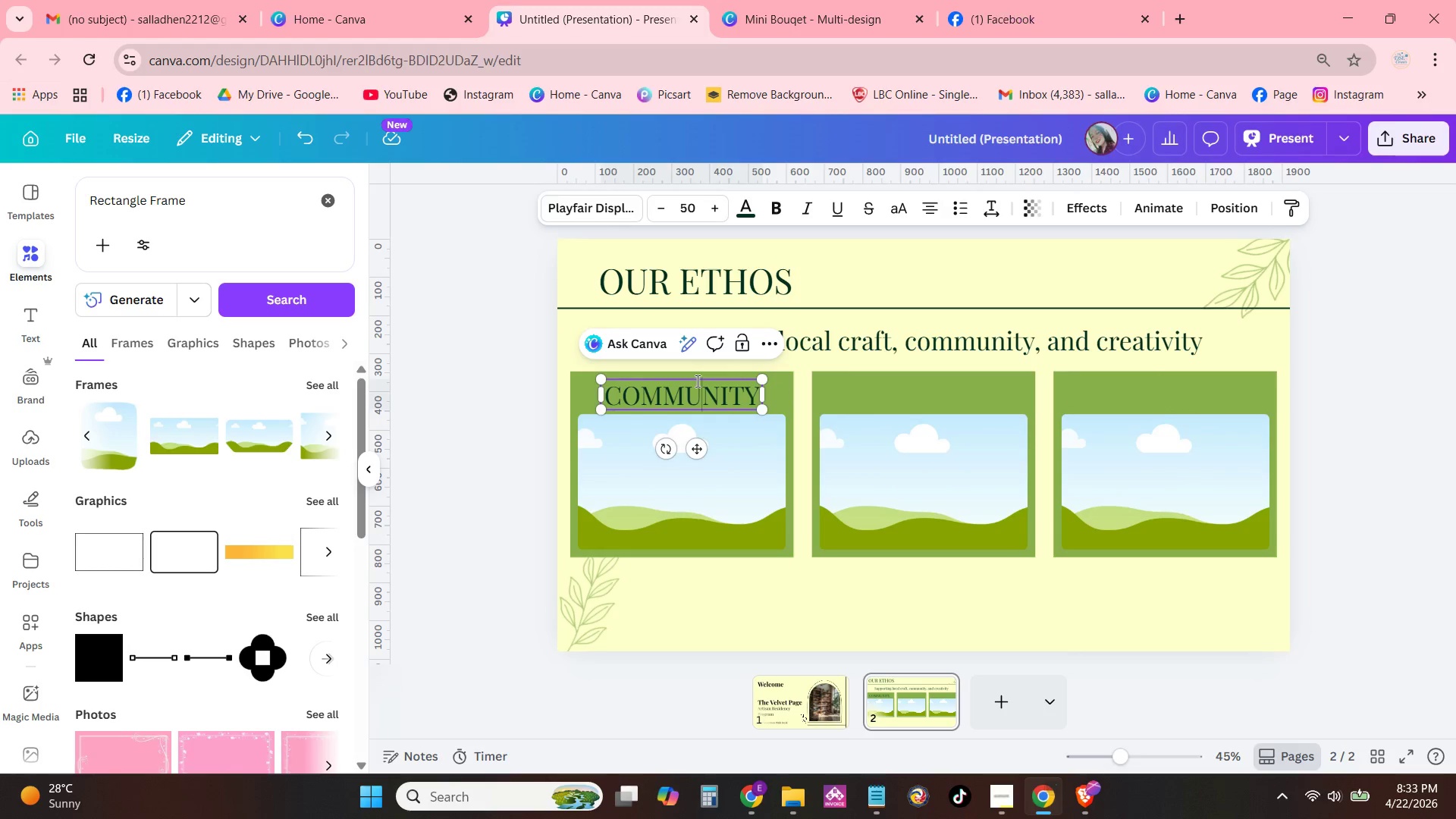 
key(ArrowUp)
 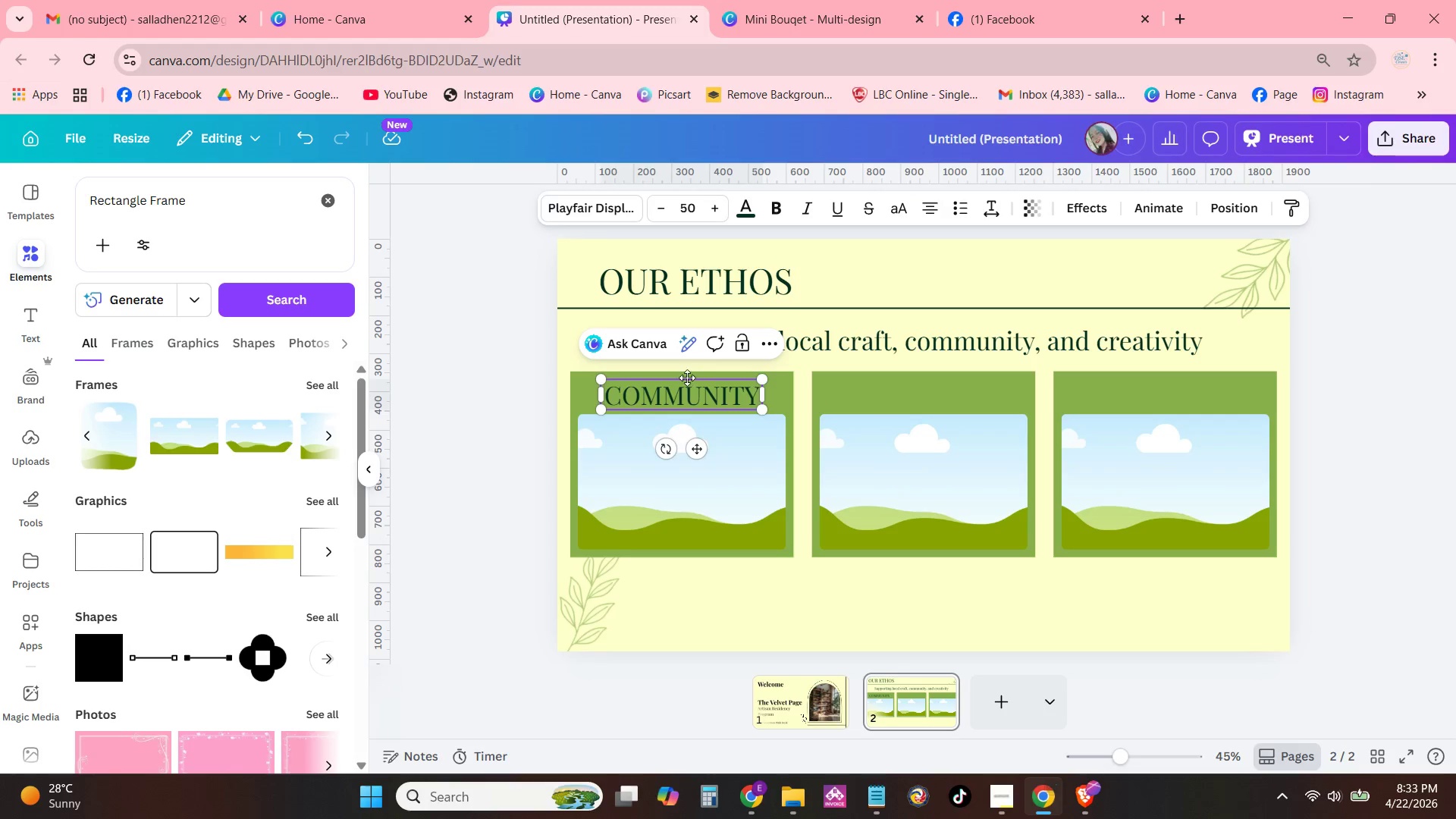 
left_click([687, 378])
 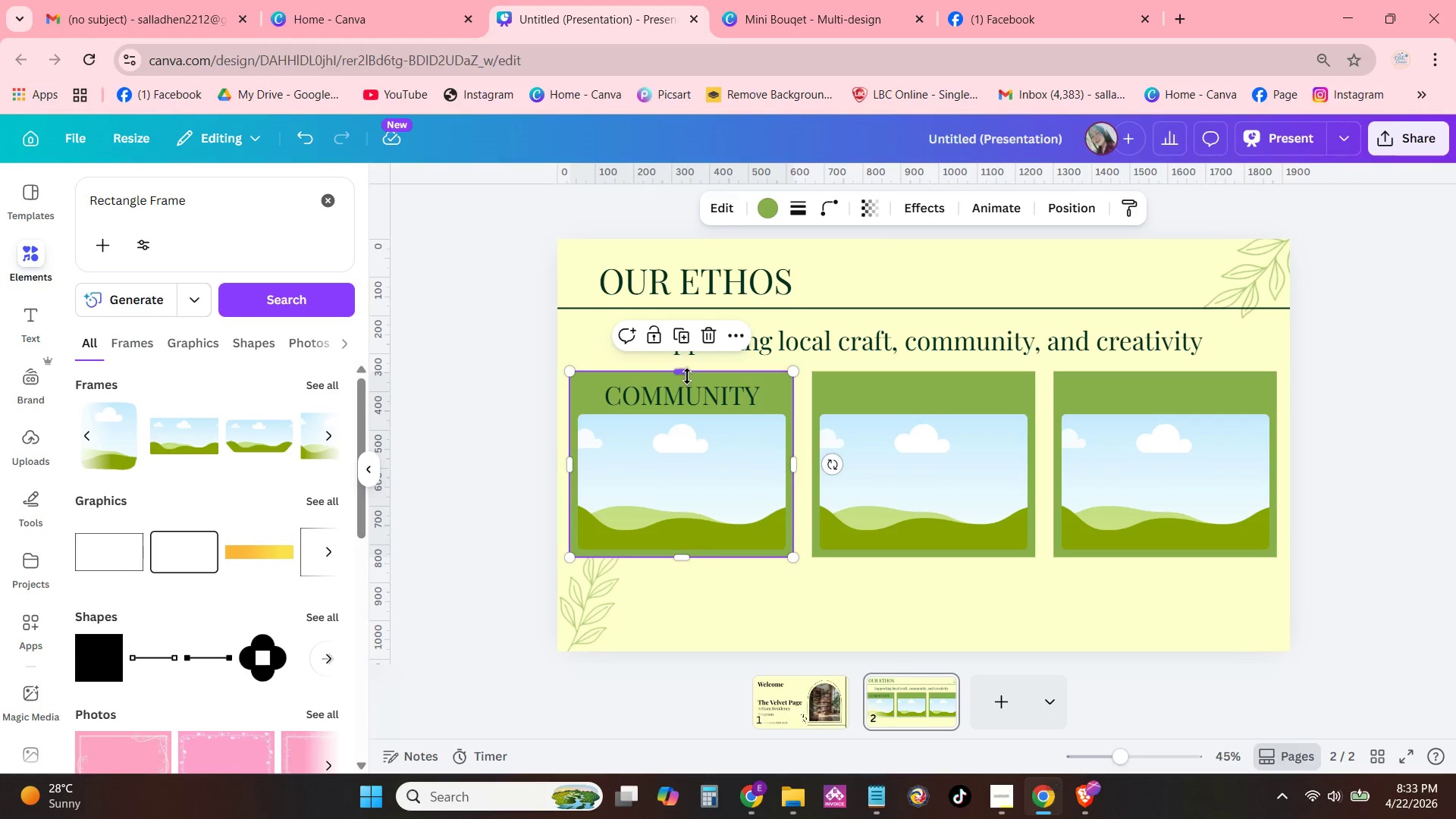 
key(ArrowUp)
 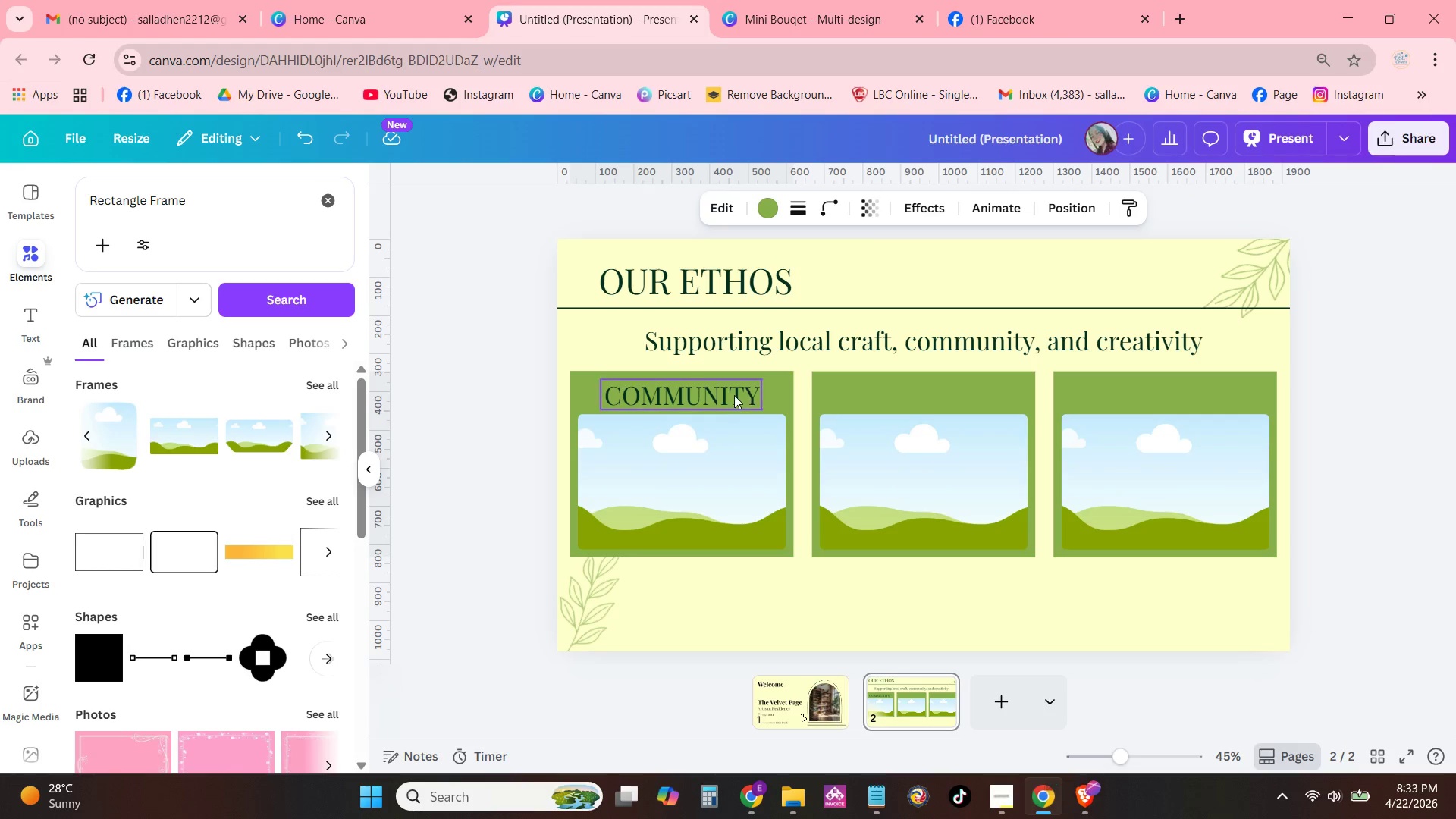 
key(ArrowUp)
 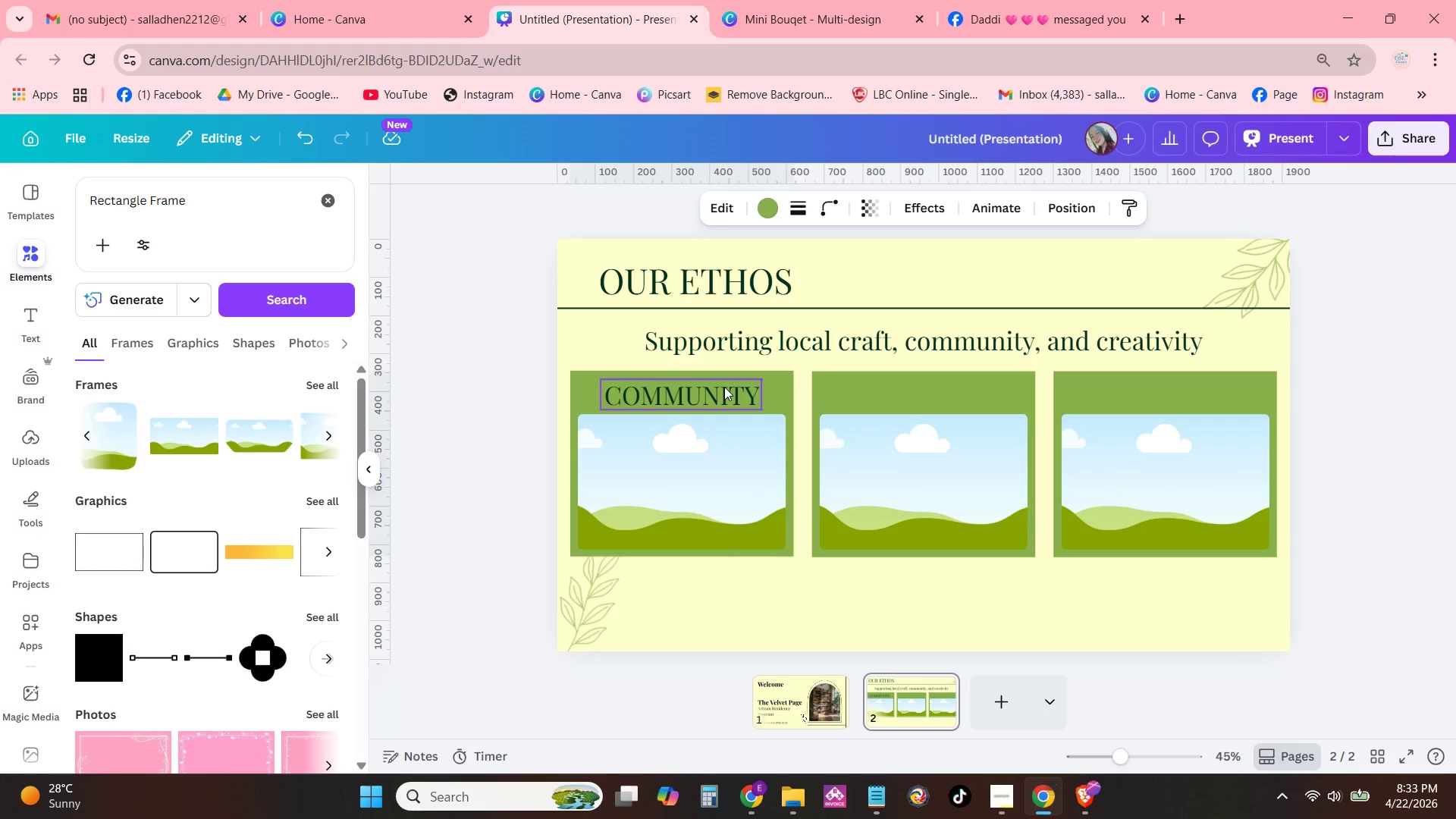 
left_click([724, 387])
 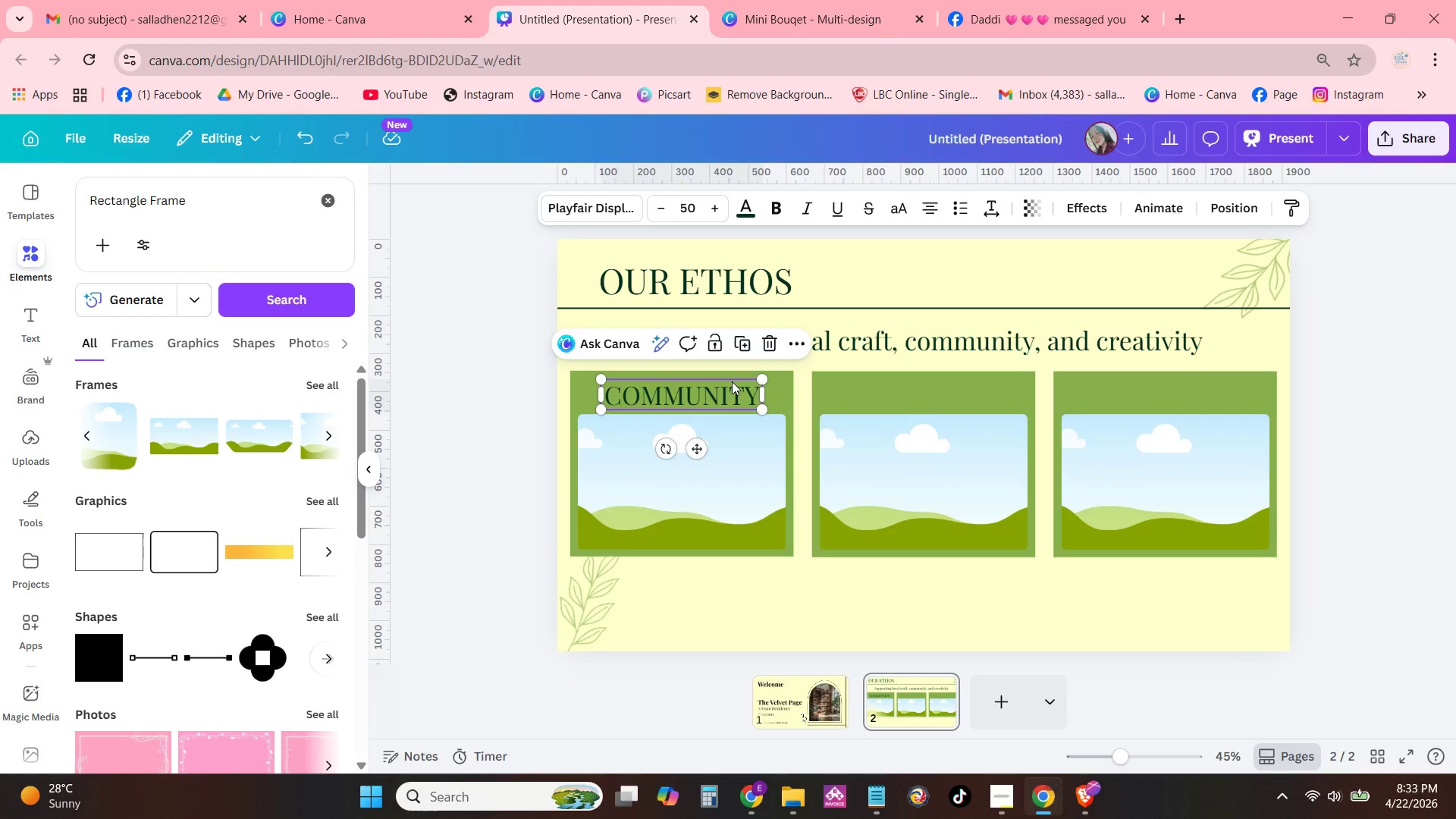 
left_click([736, 385])
 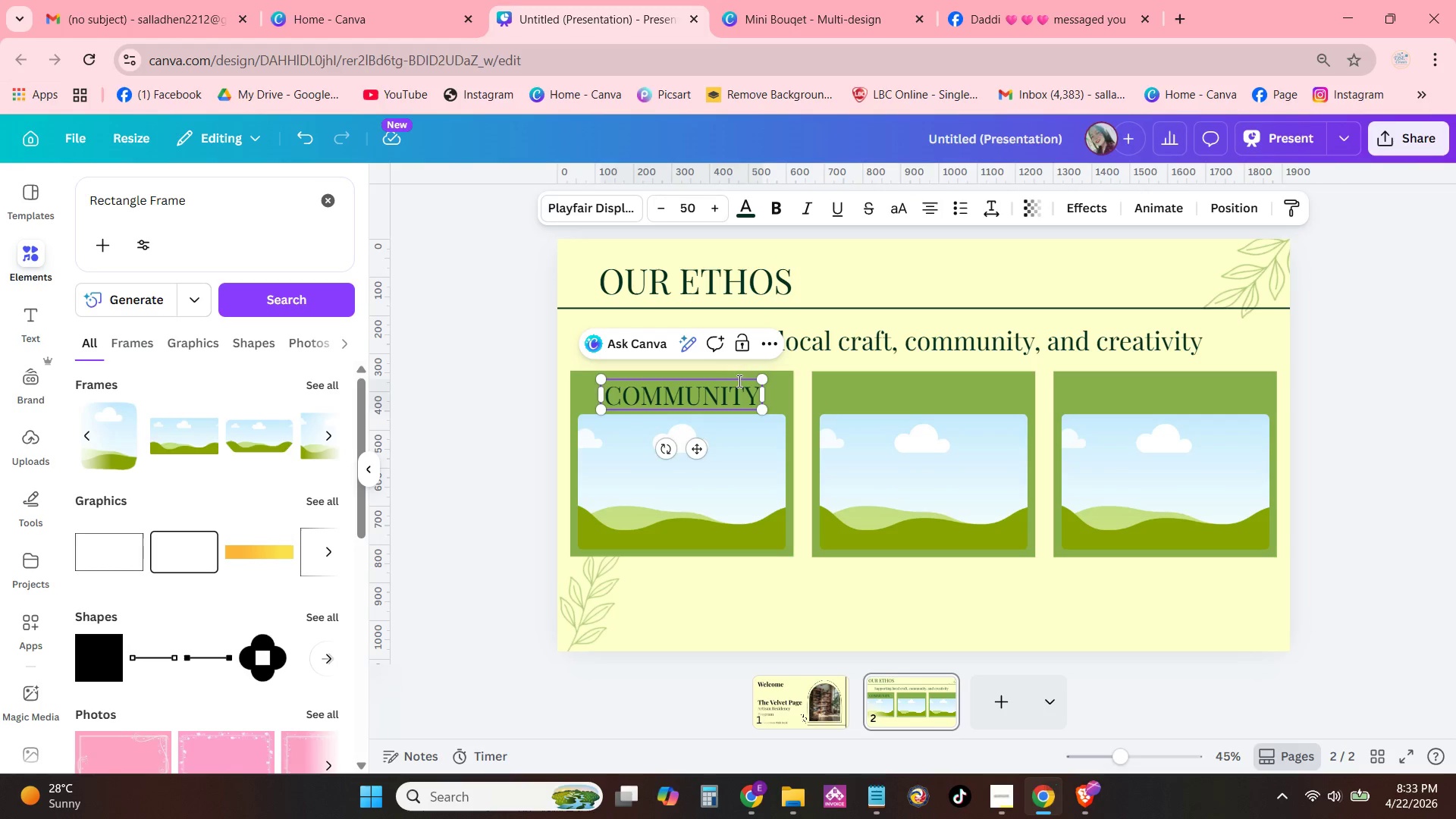 
left_click([738, 381])
 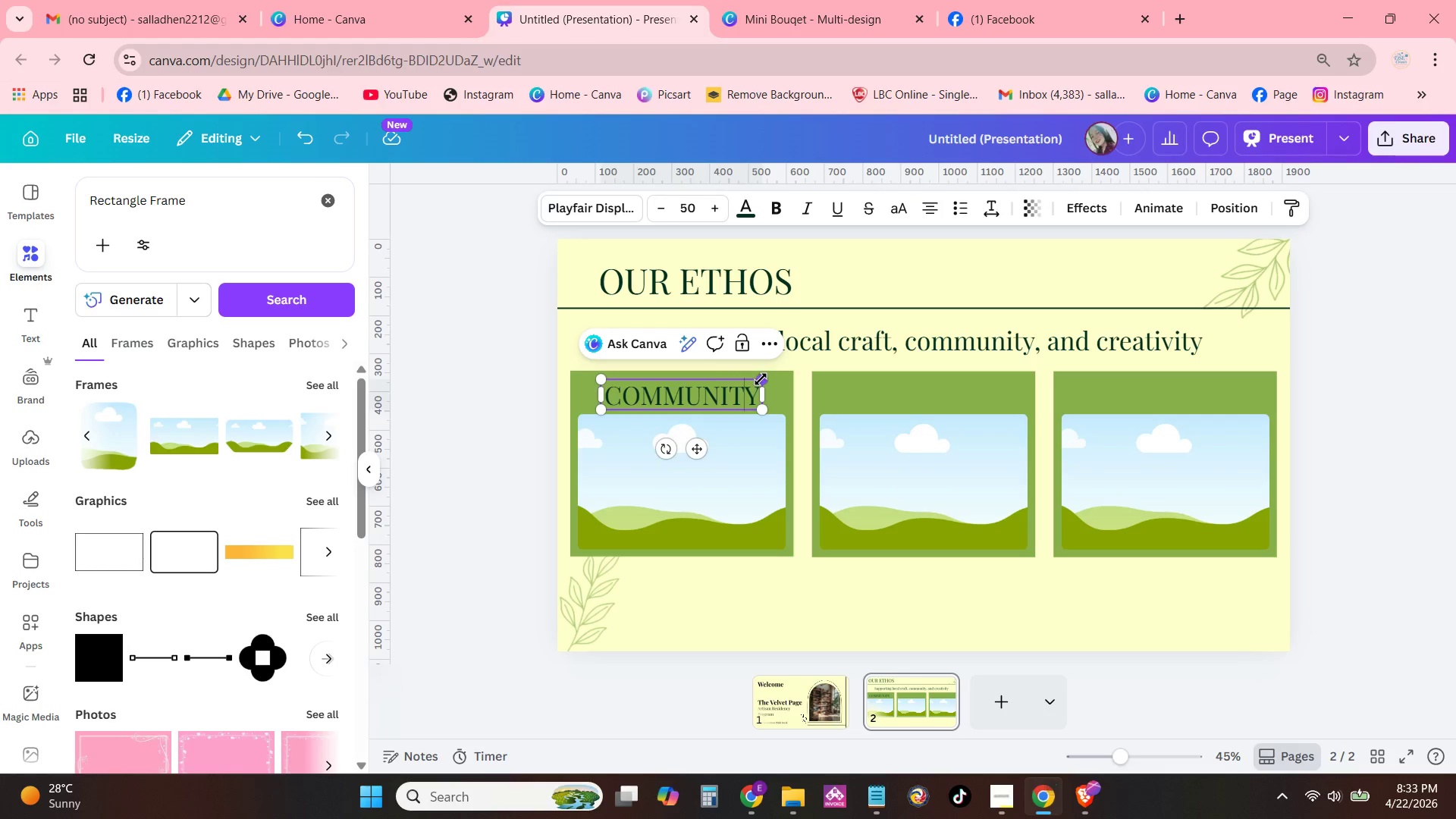 
left_click([761, 379])
 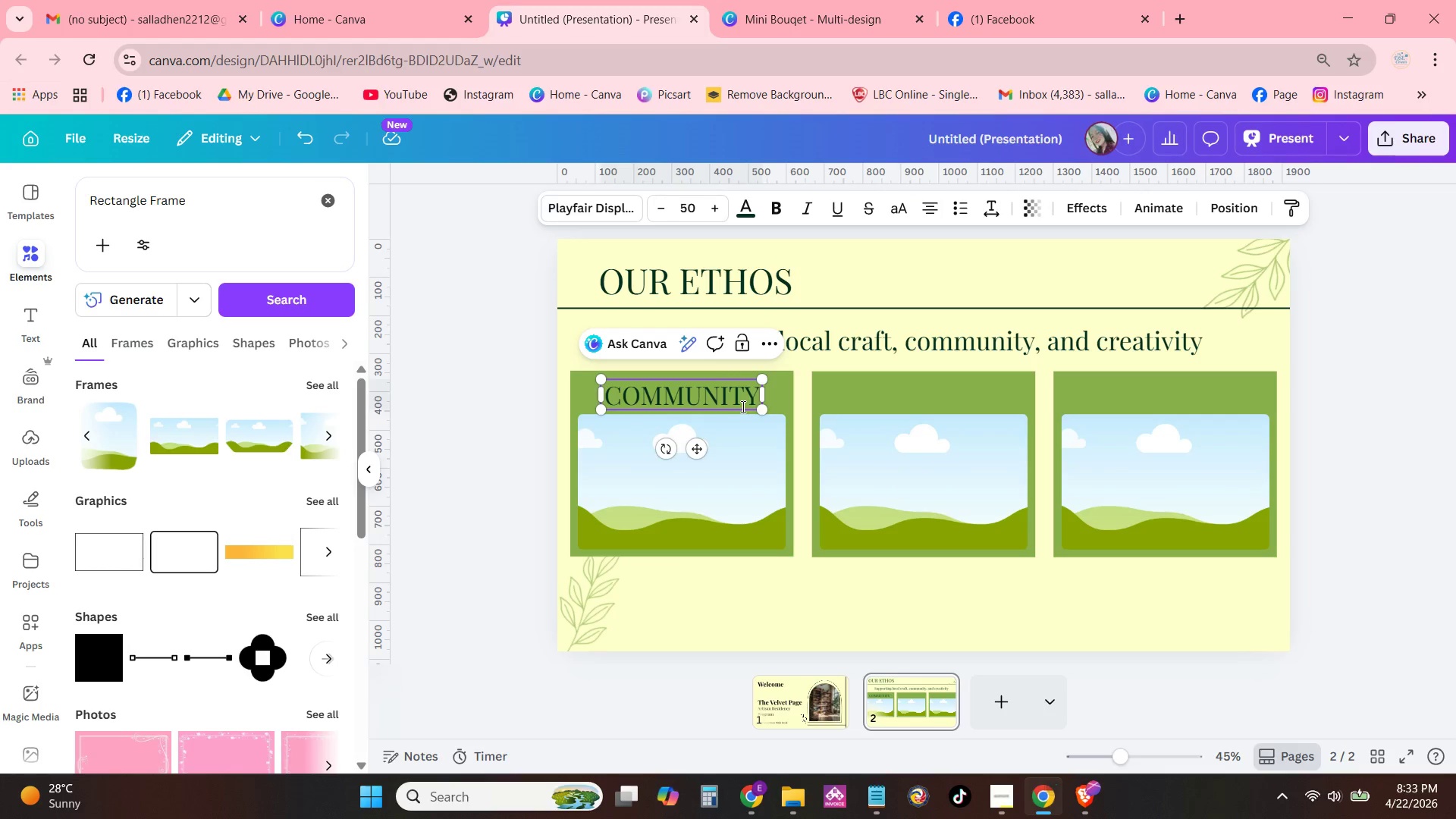 
left_click([741, 409])
 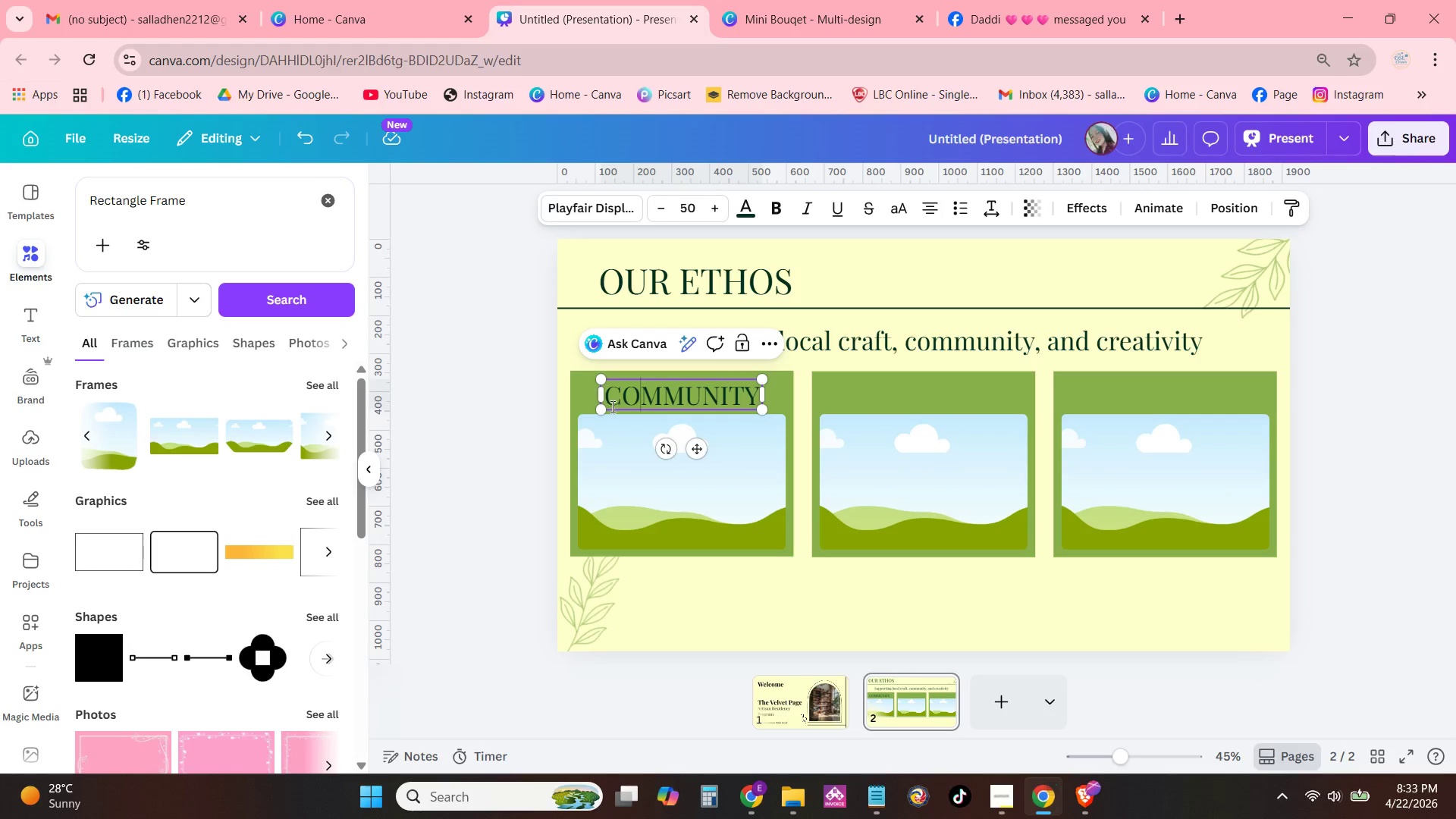 
double_click([609, 406])
 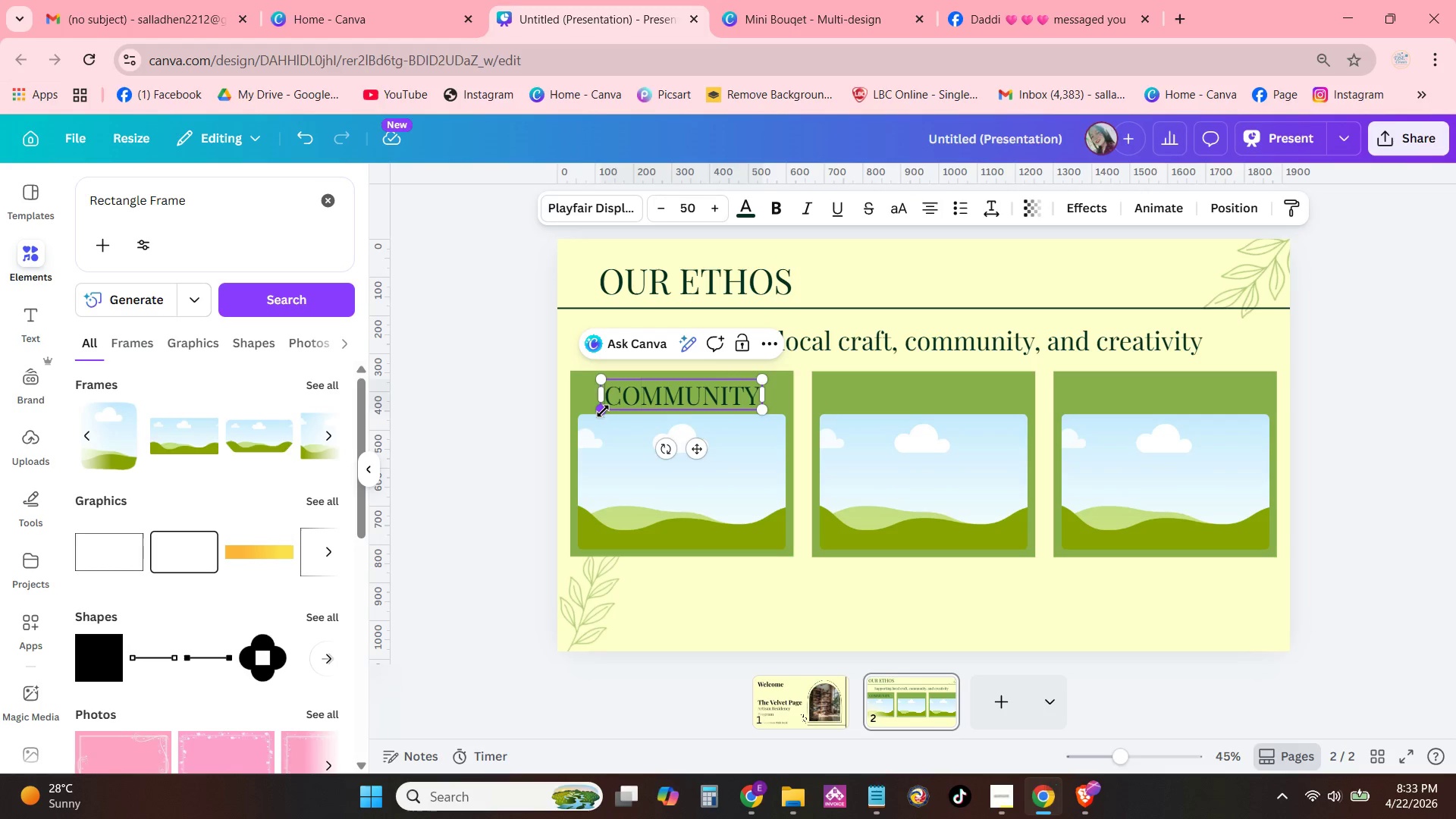 
triple_click([603, 411])
 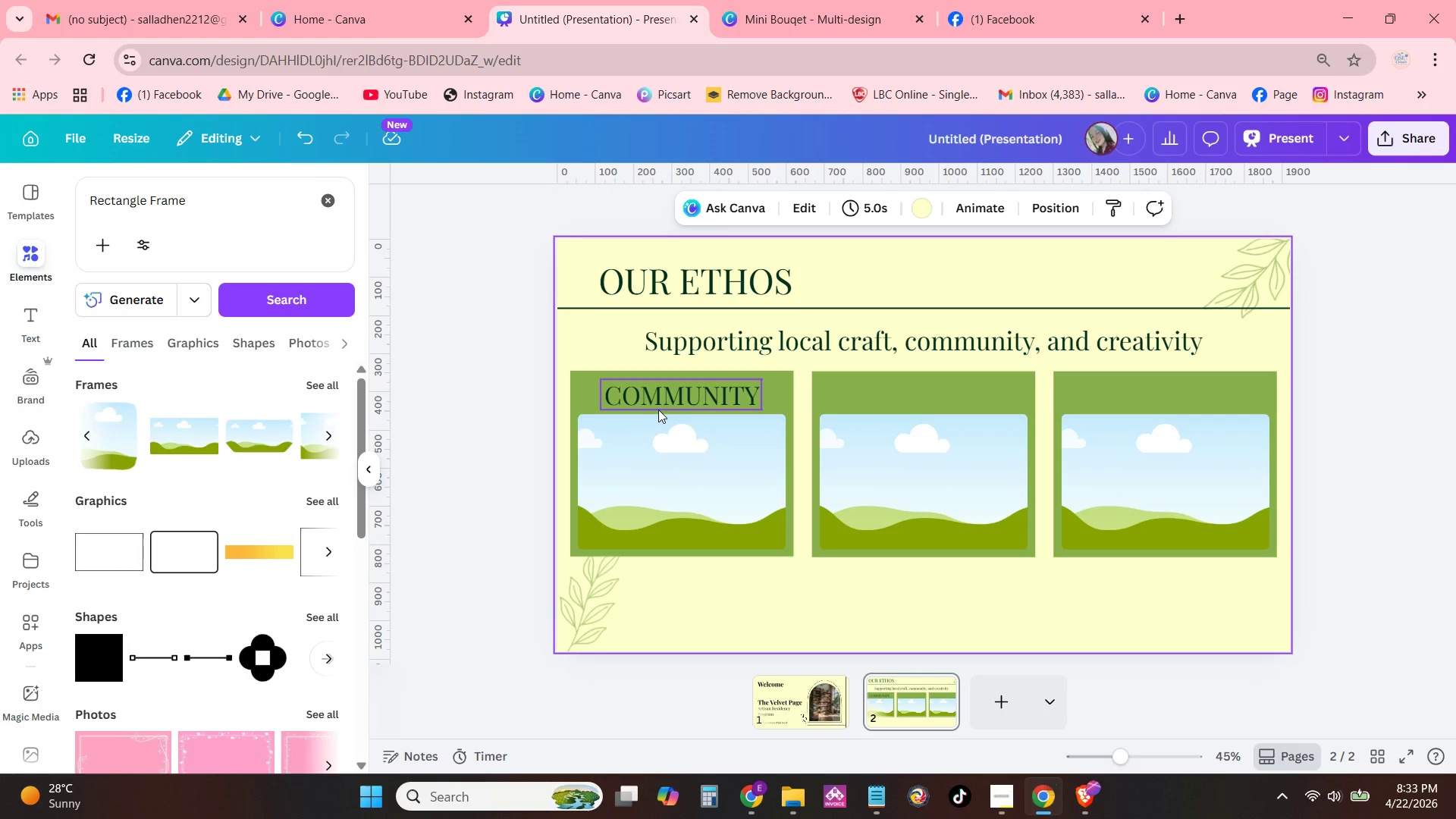 
left_click([663, 401])
 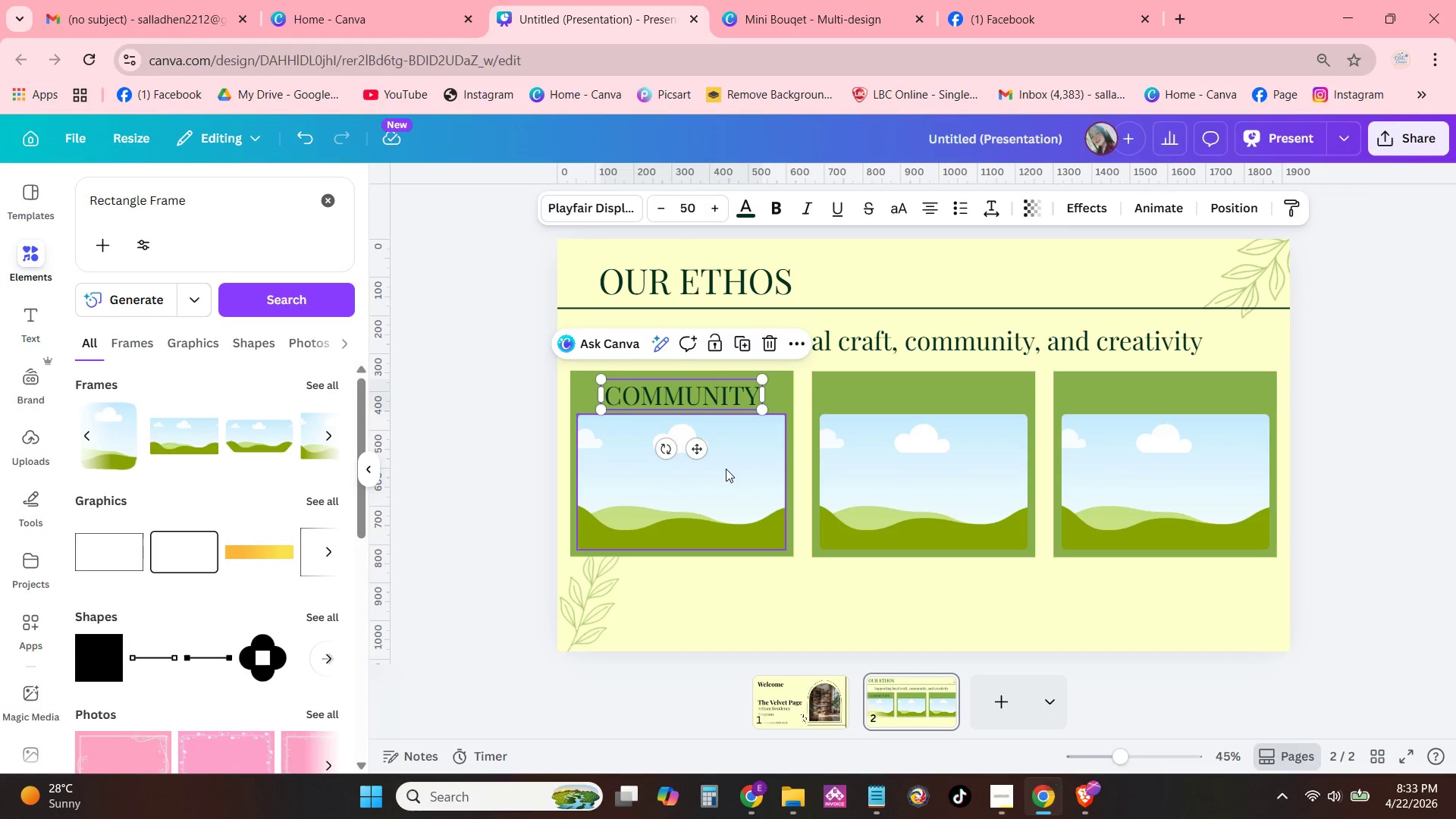 
key(ArrowUp)
 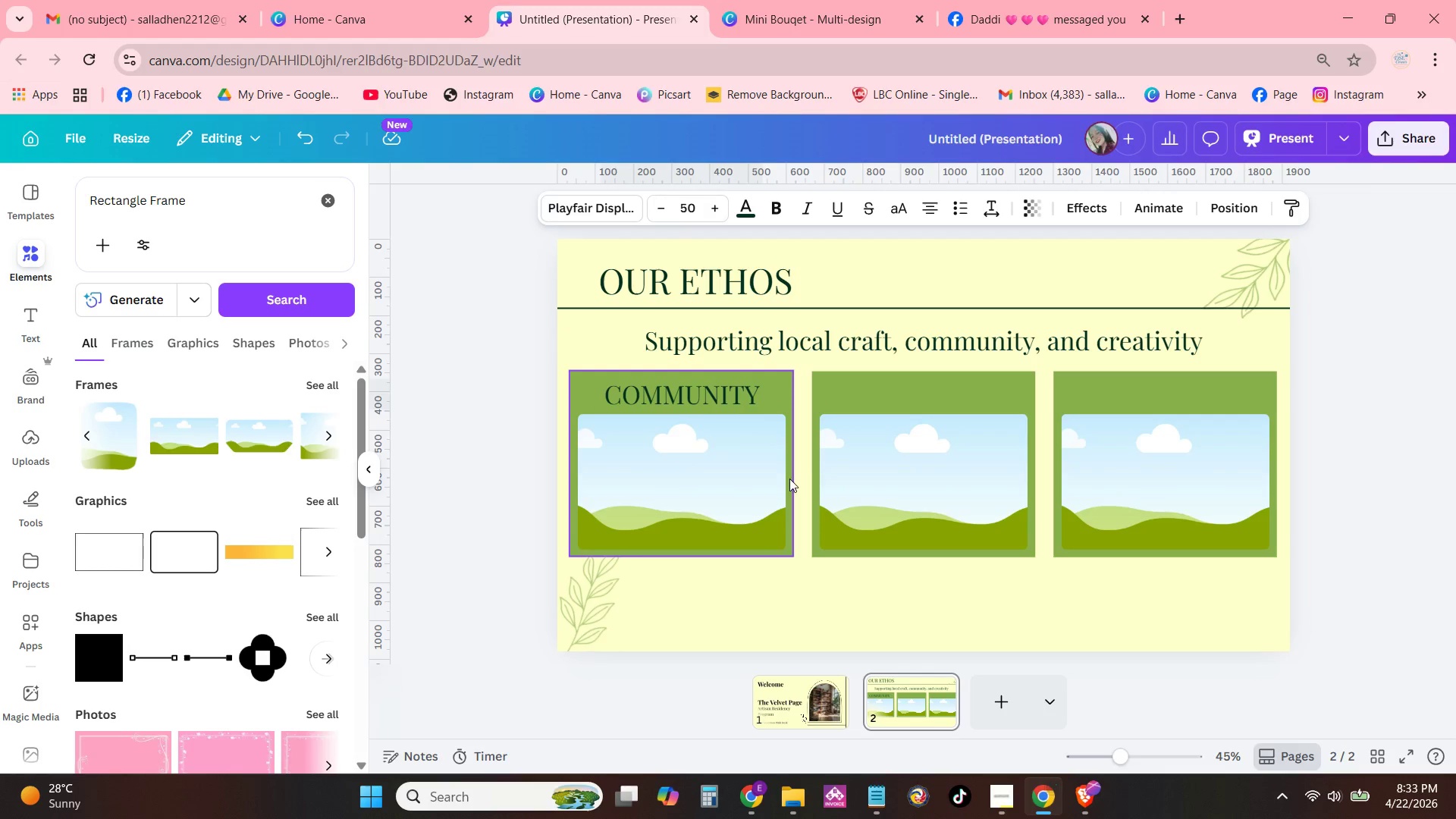 
key(ArrowUp)
 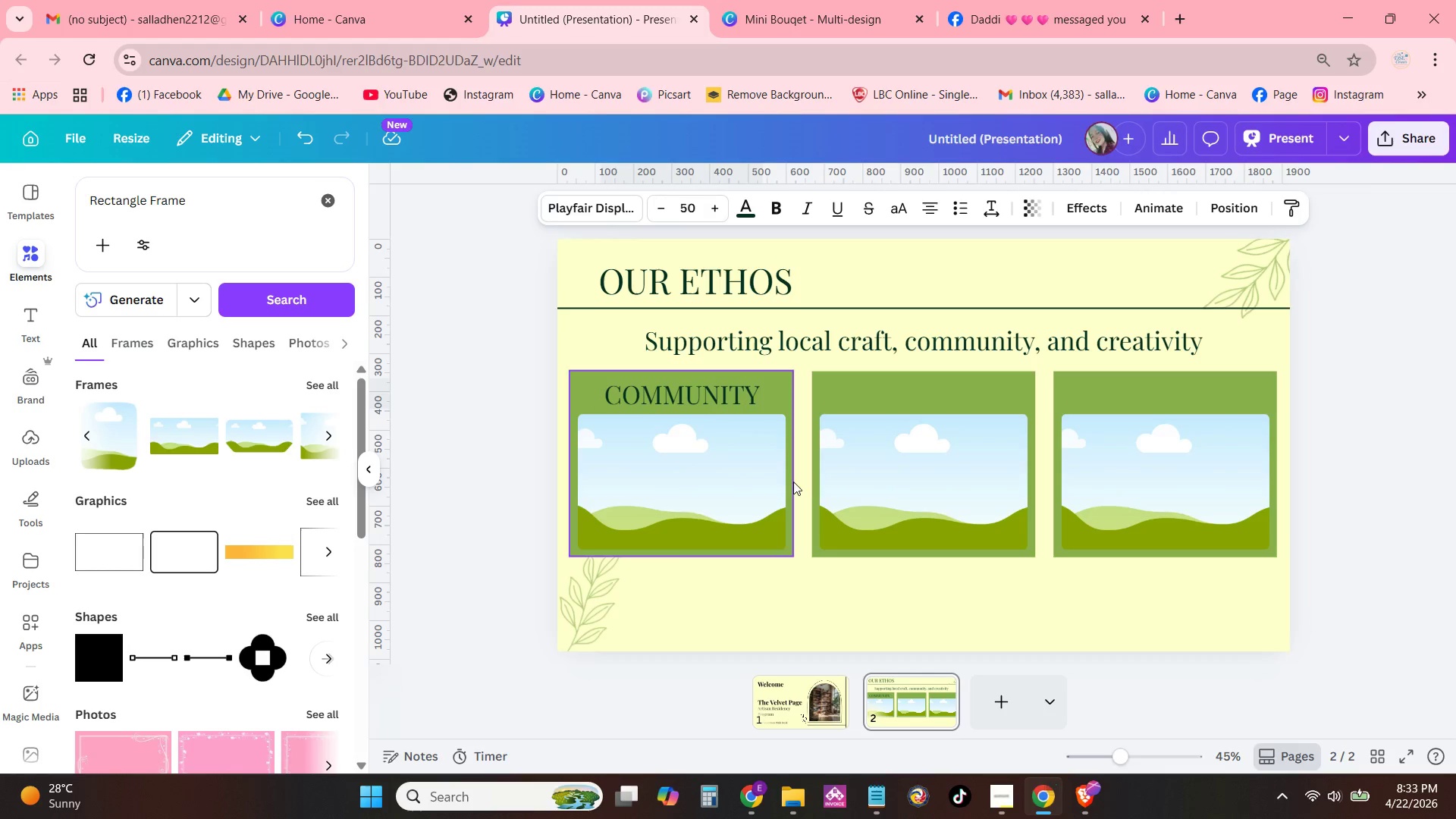 
key(ArrowUp)
 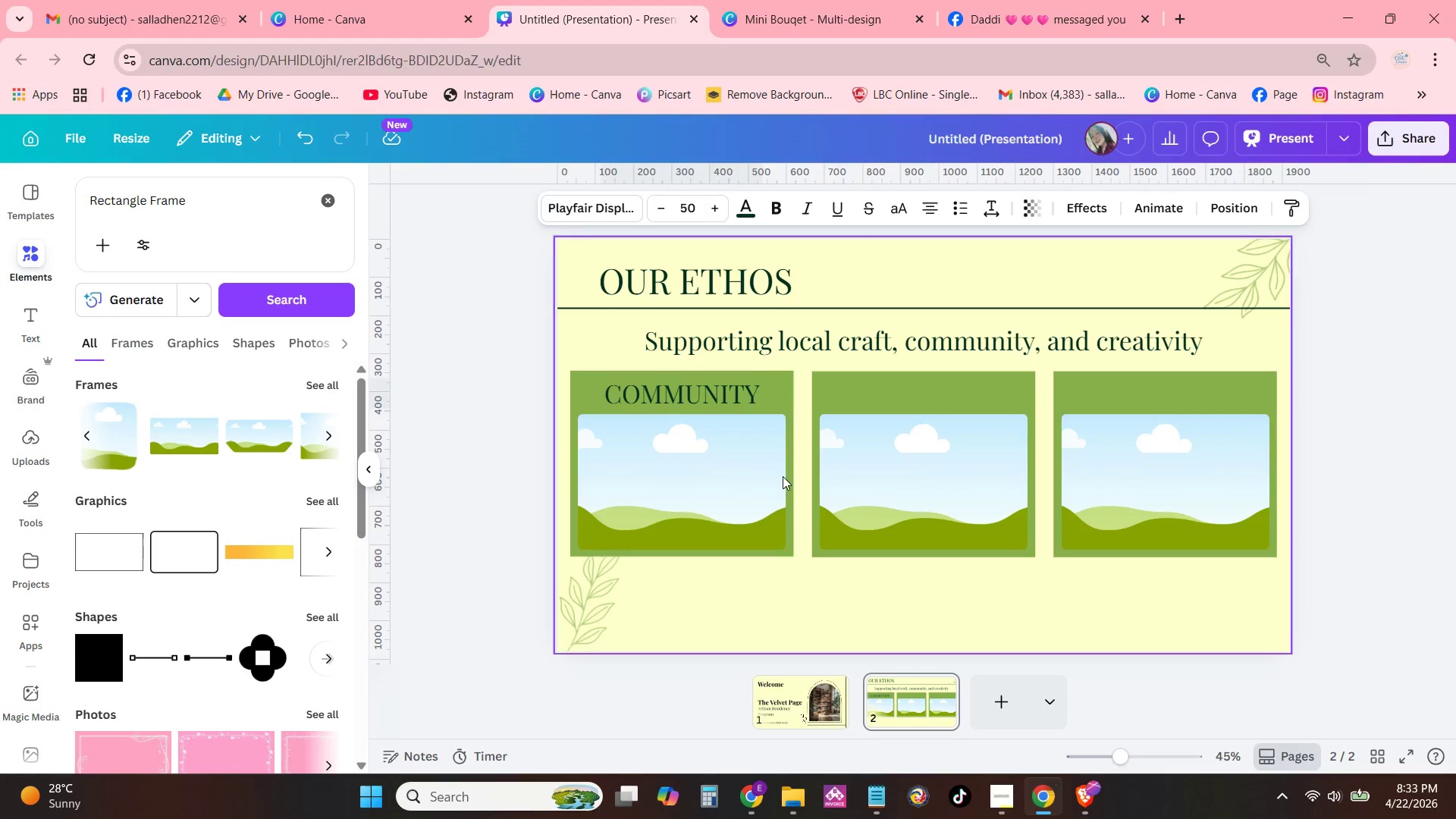 
key(ArrowUp)
 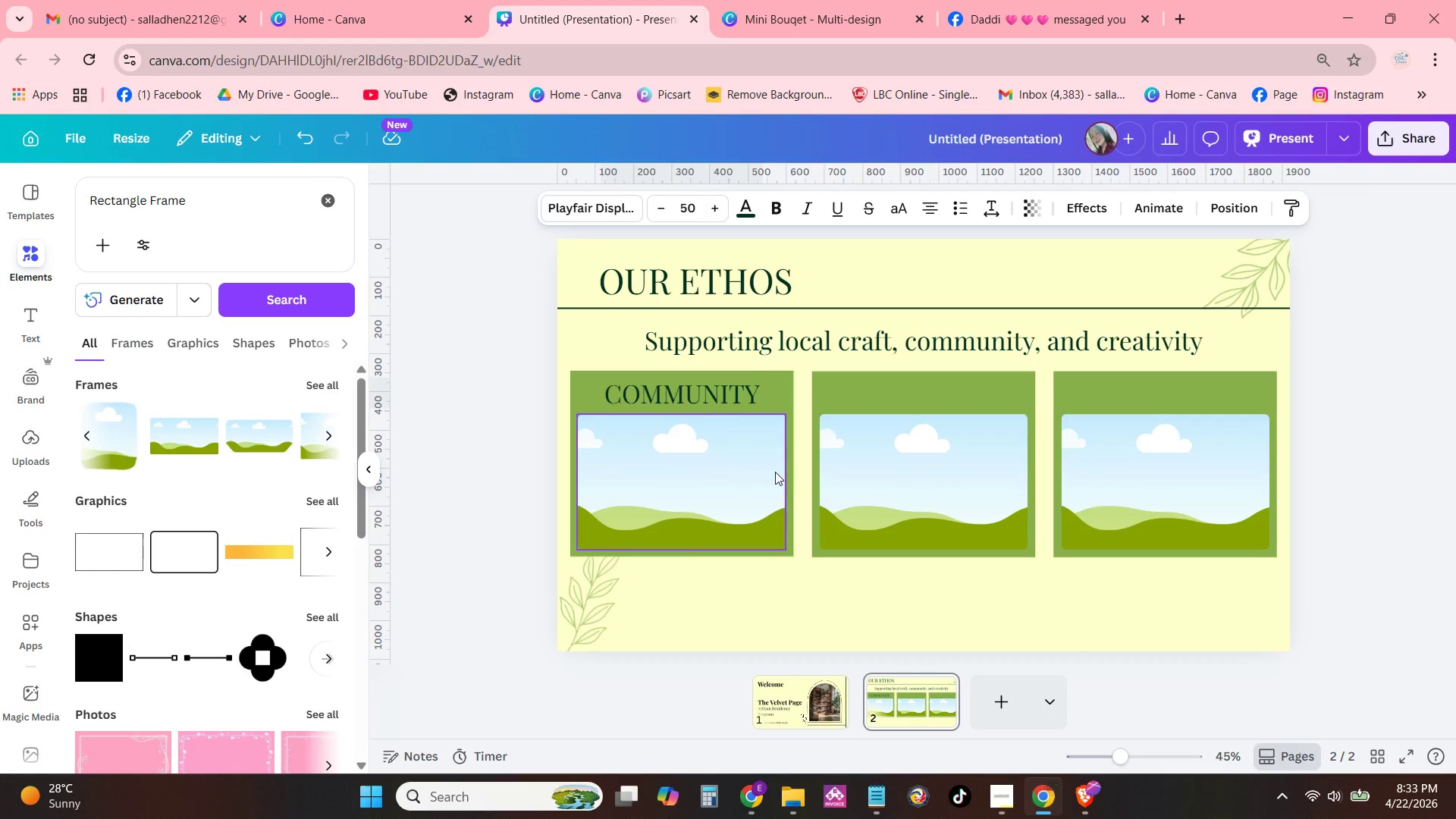 
key(ArrowUp)
 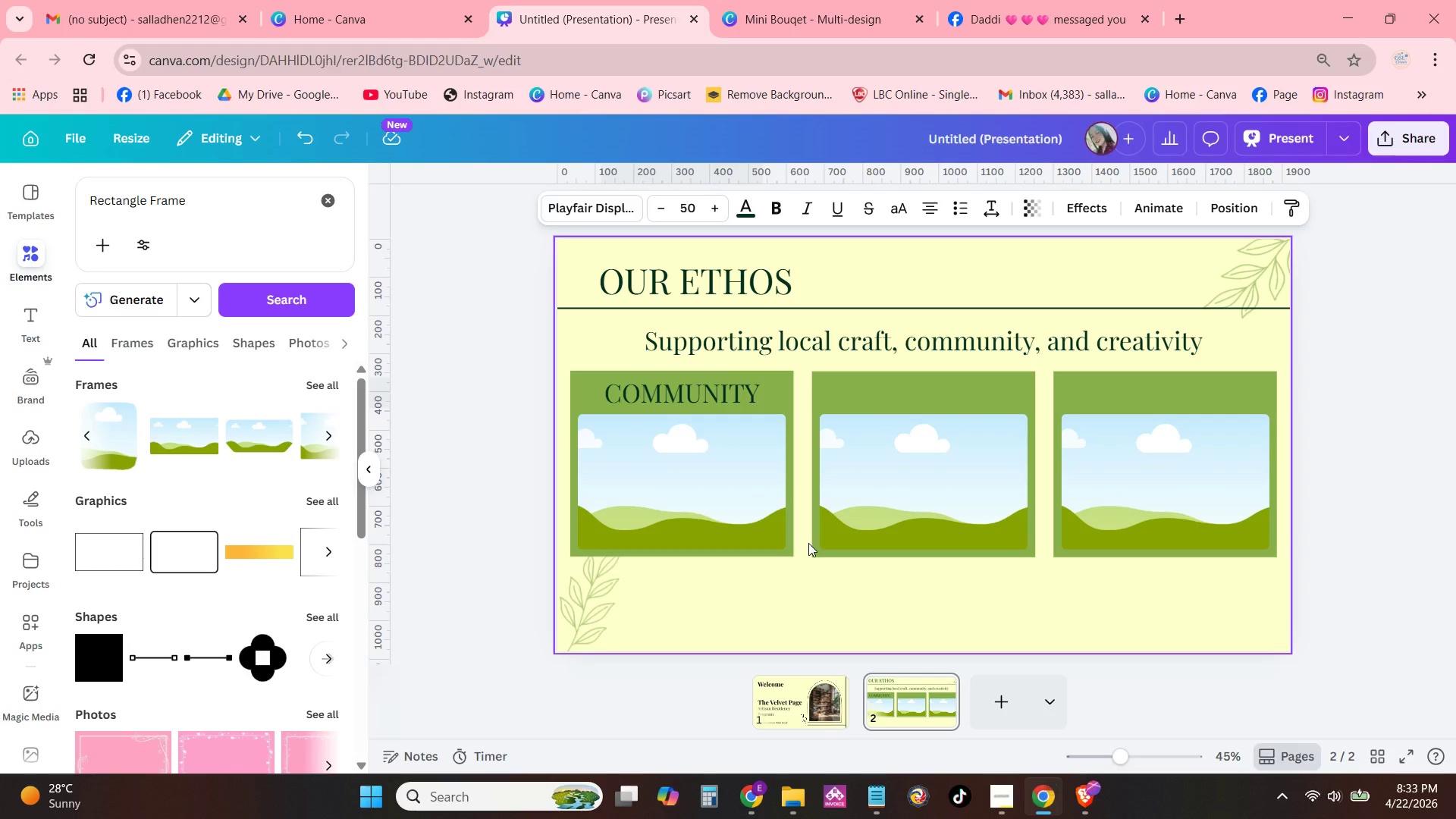 
key(ArrowUp)
 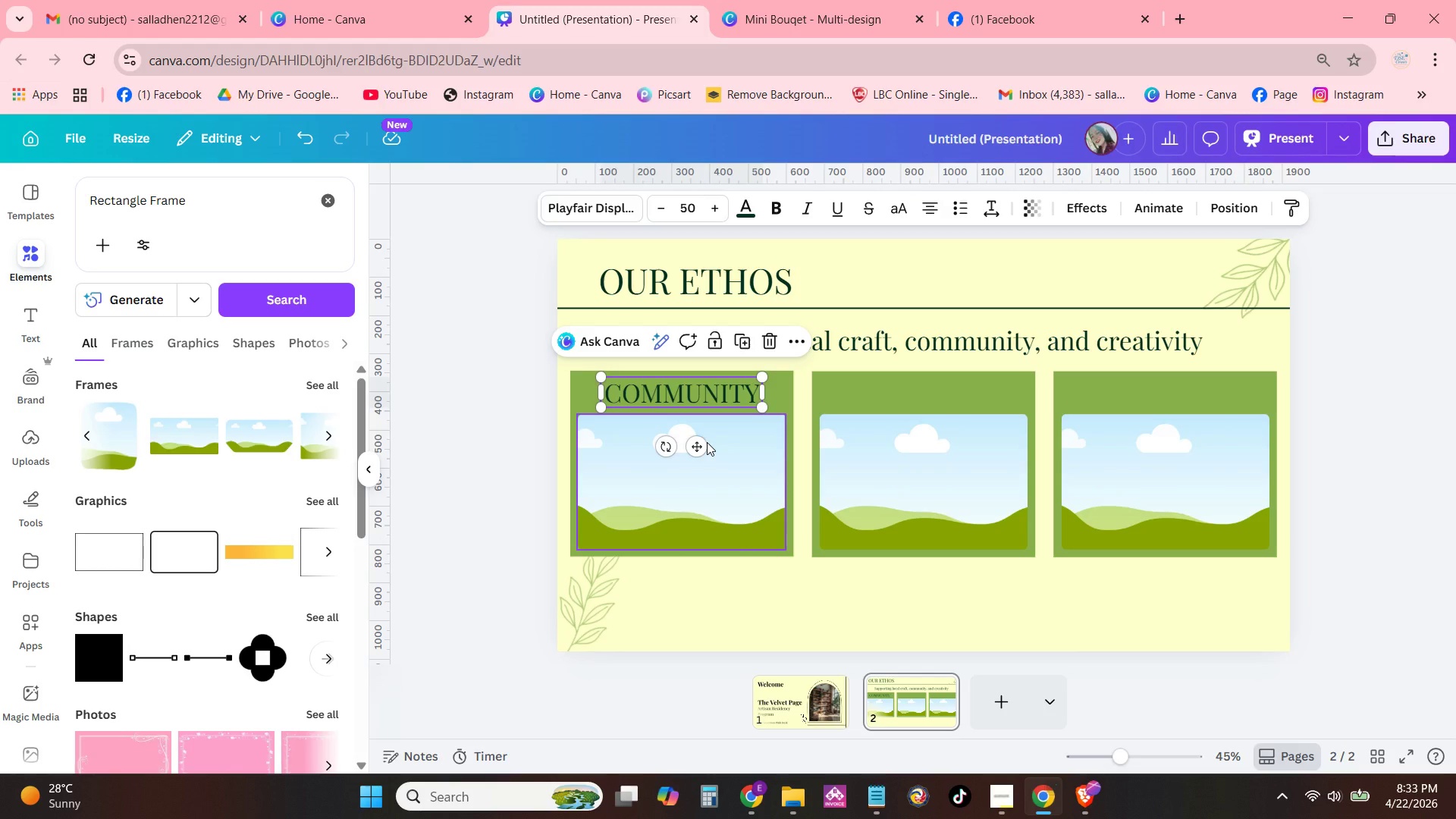 
key(Control+C)
 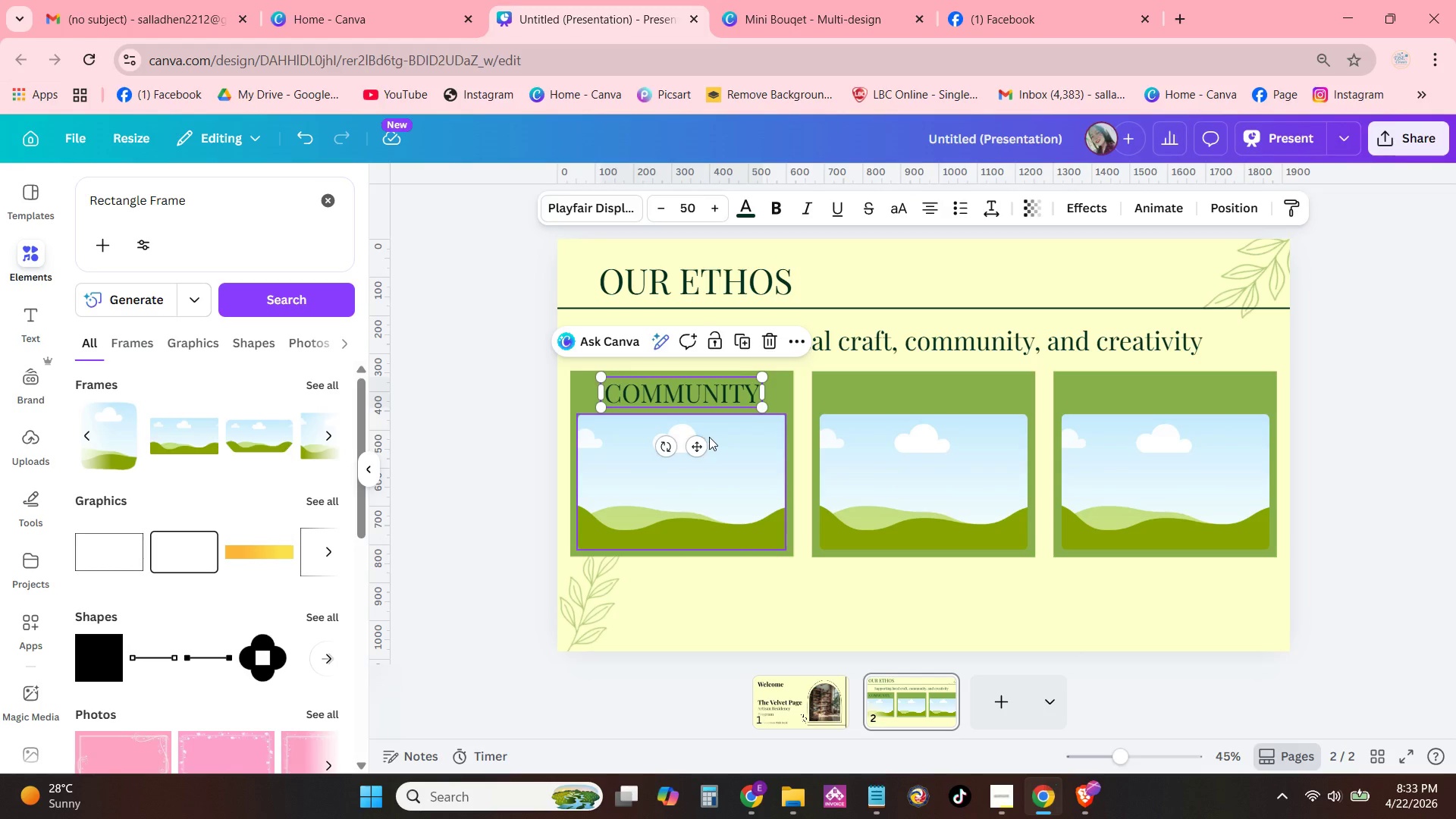 
key(Control+V)
 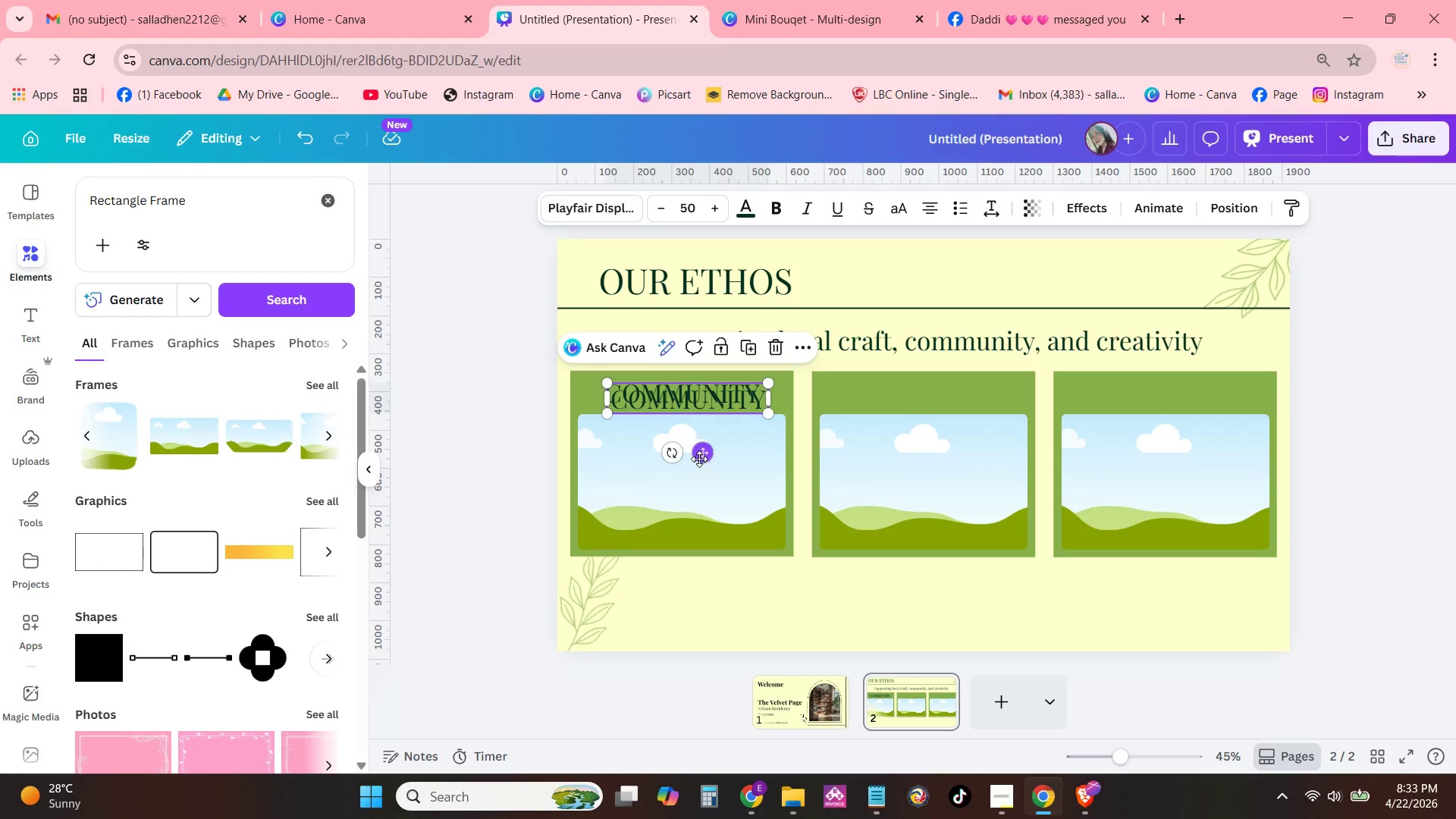 
left_click_drag(start_coordinate=[699, 457], to_coordinate=[939, 450])
 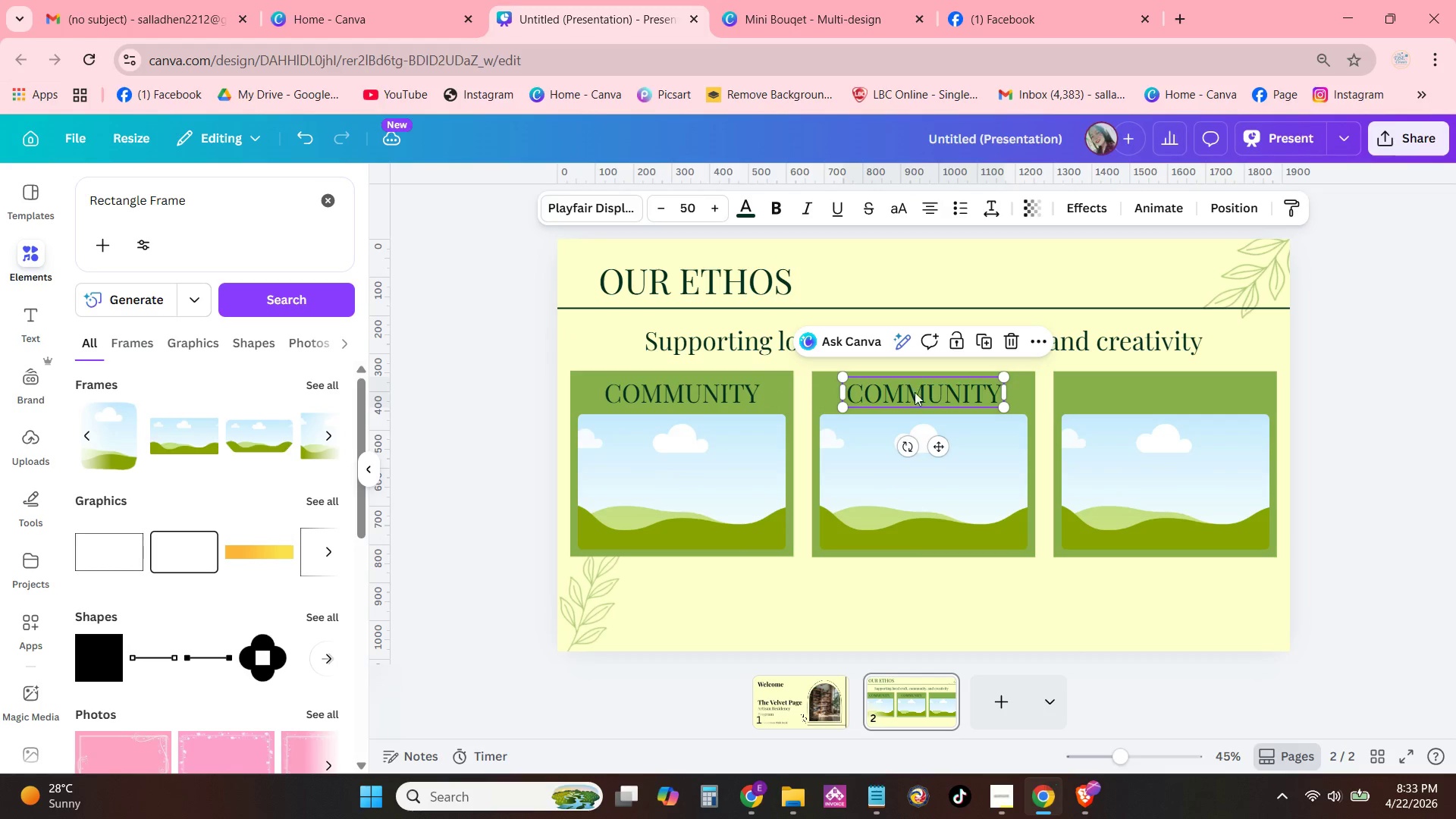 
left_click([915, 392])
 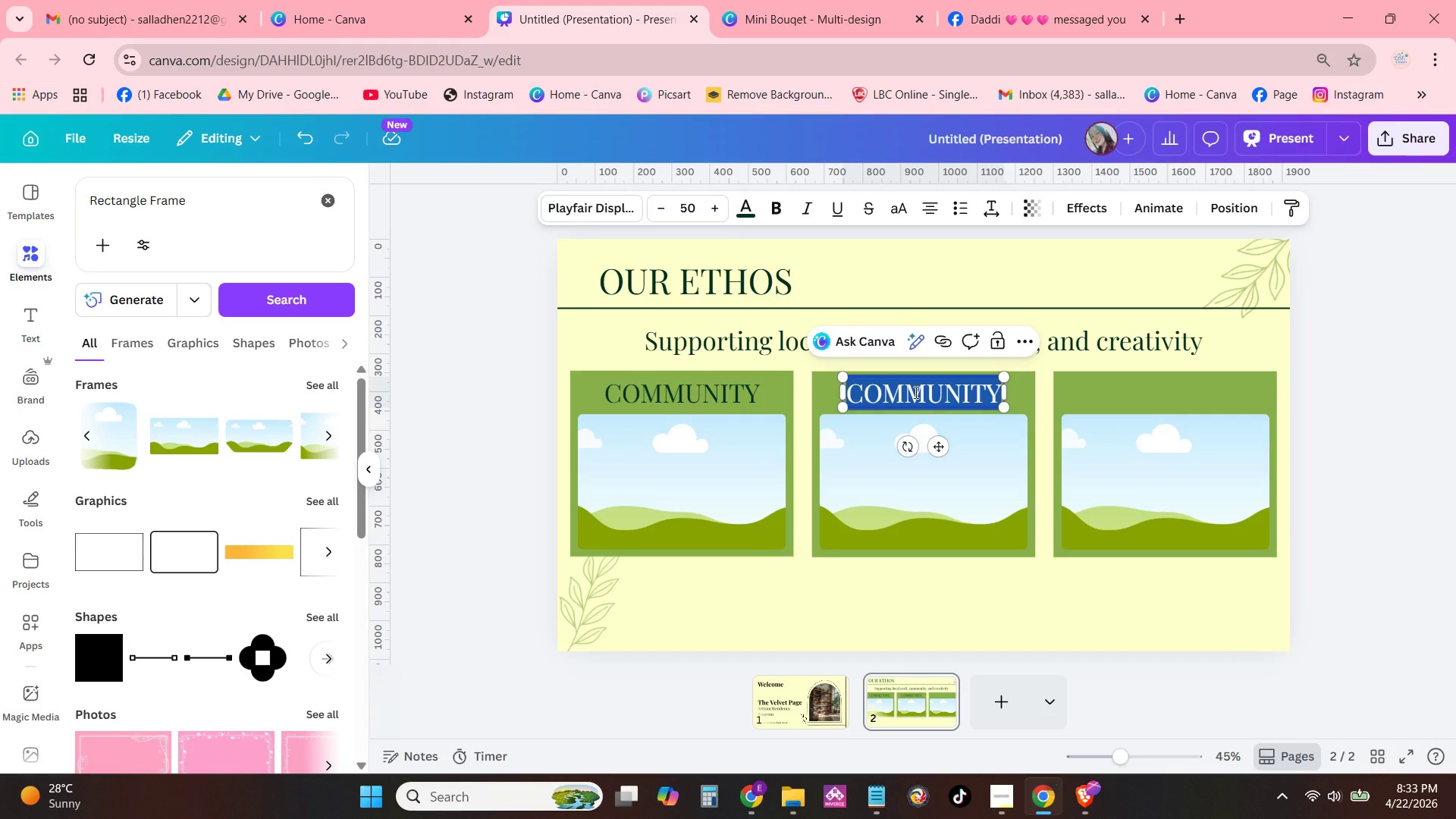 
wait(11.66)
 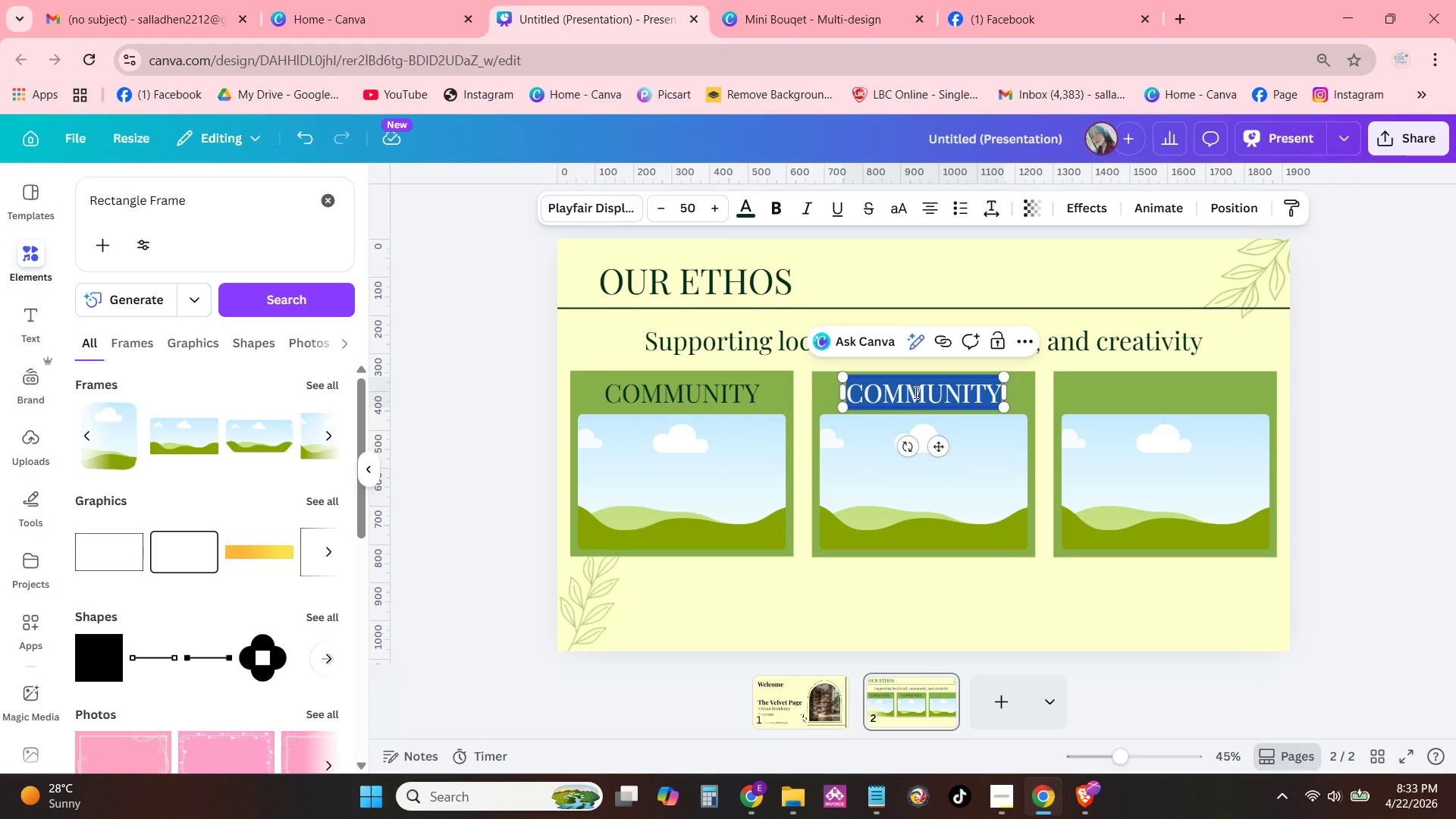 
type(Craf)
key(Backspace)
key(Backspace)
key(Backspace)
type(RAFT)
 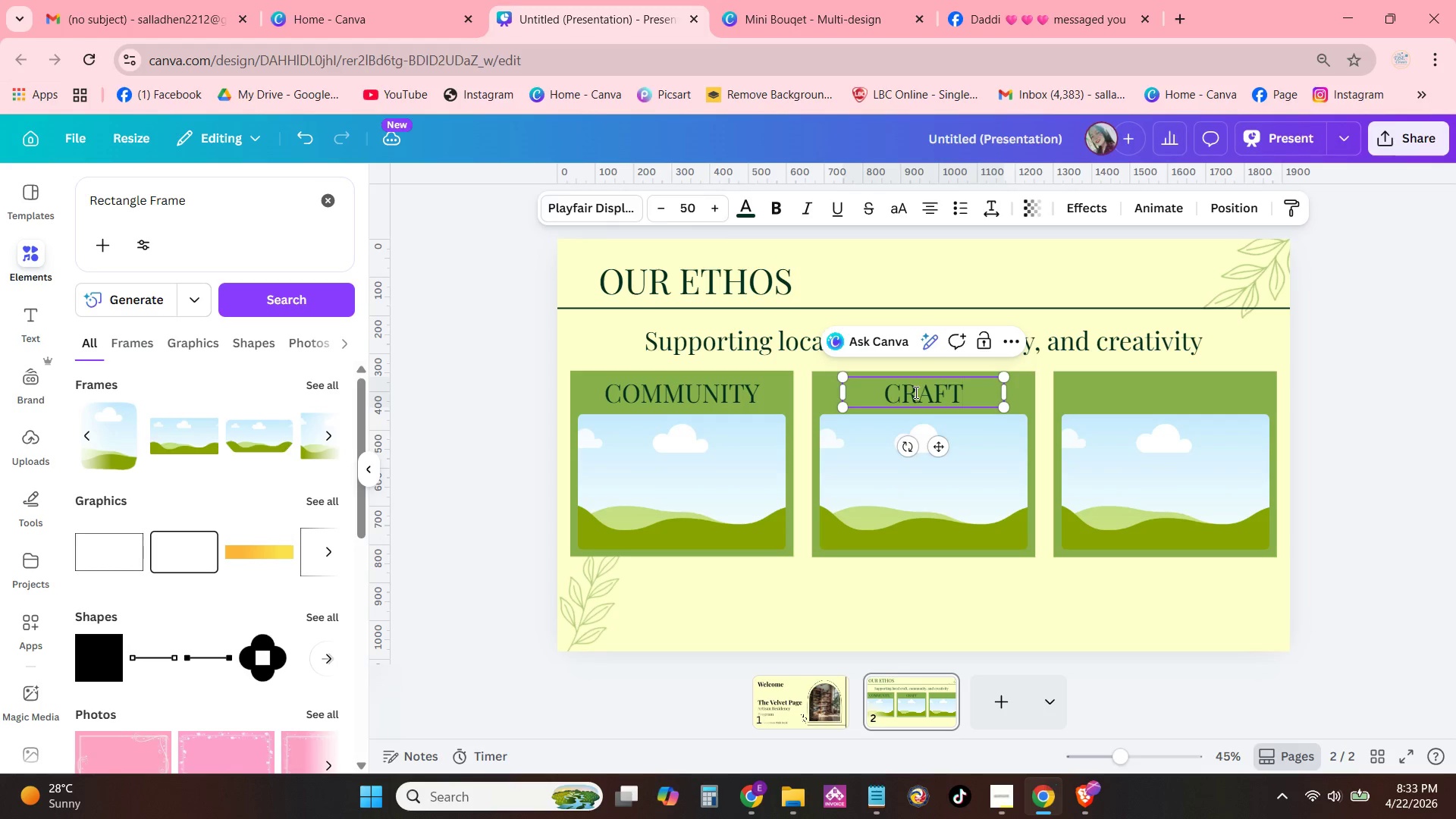 
key(Control+C)
 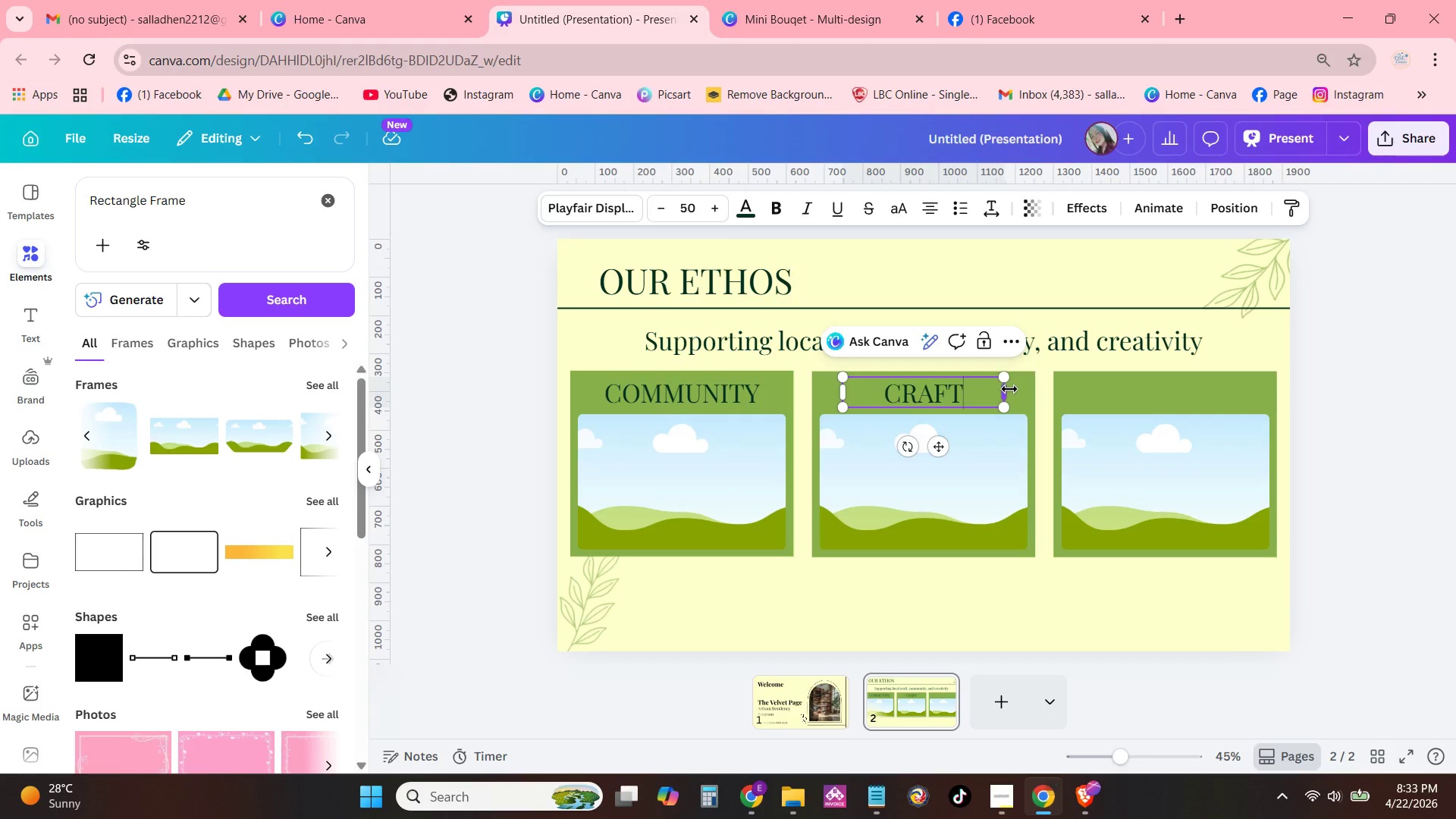 
key(Control+V)
 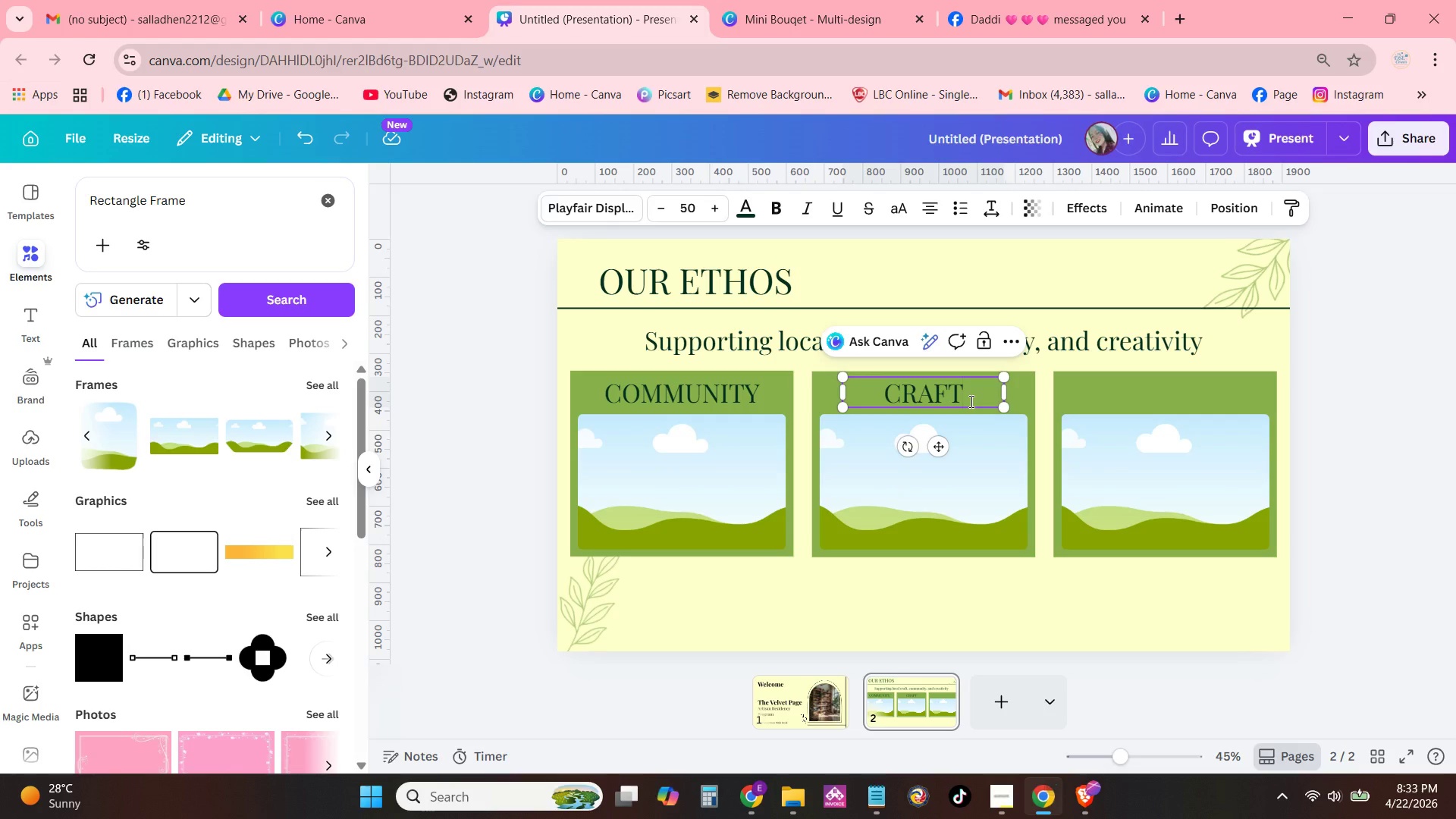 
left_click([970, 401])
 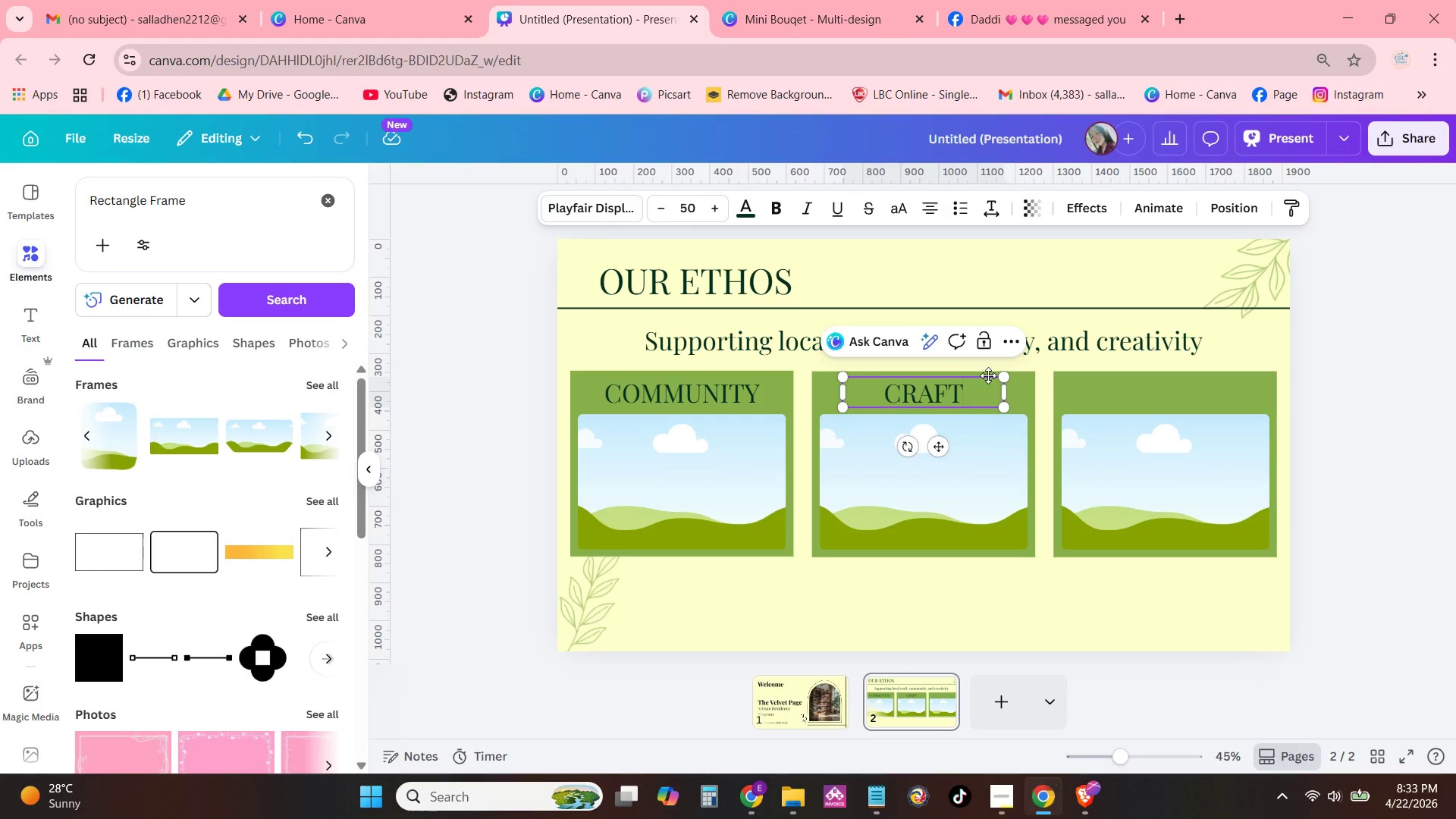 
left_click_drag(start_coordinate=[988, 375], to_coordinate=[993, 378])
 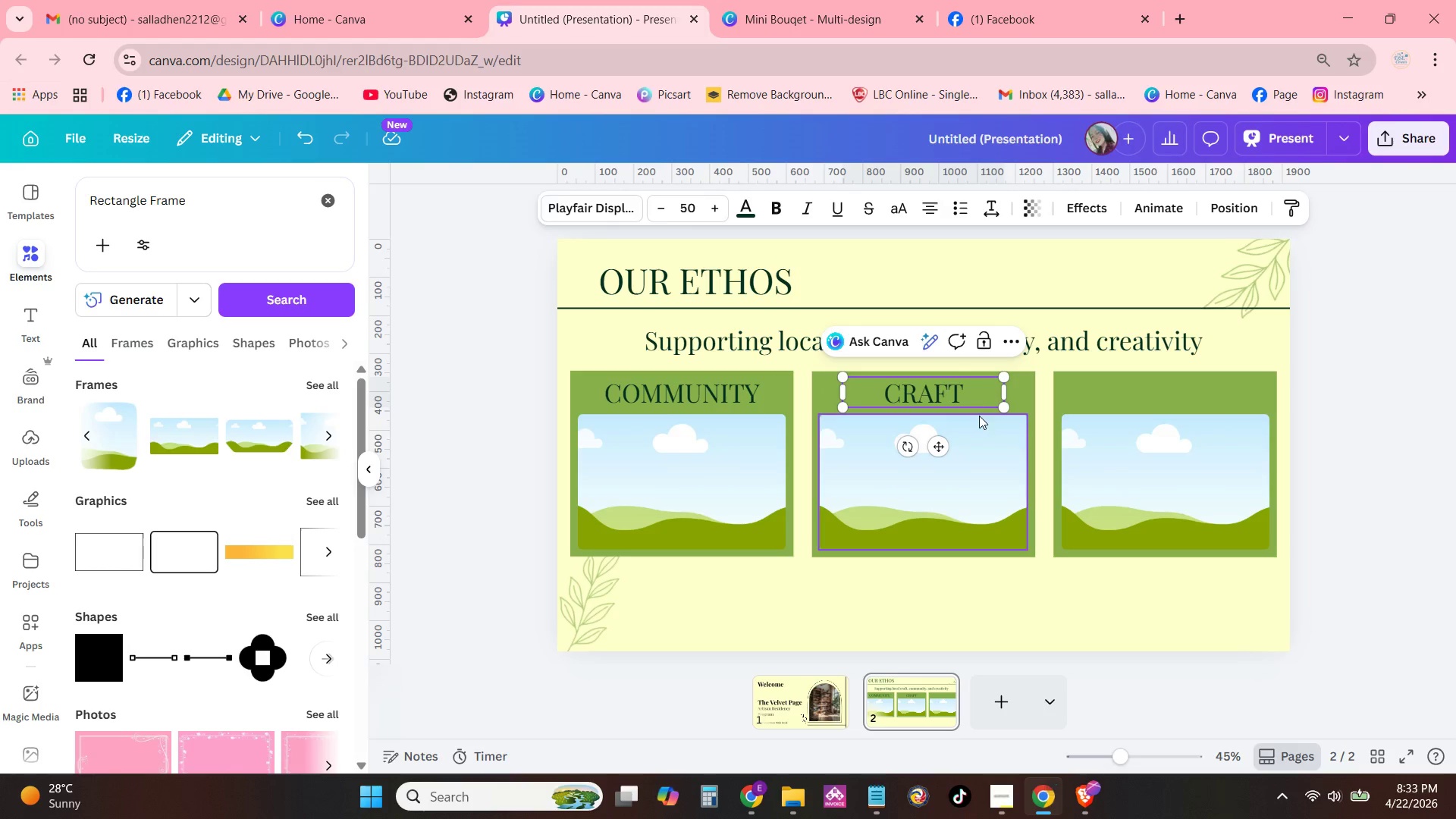 
key(Control+C)
 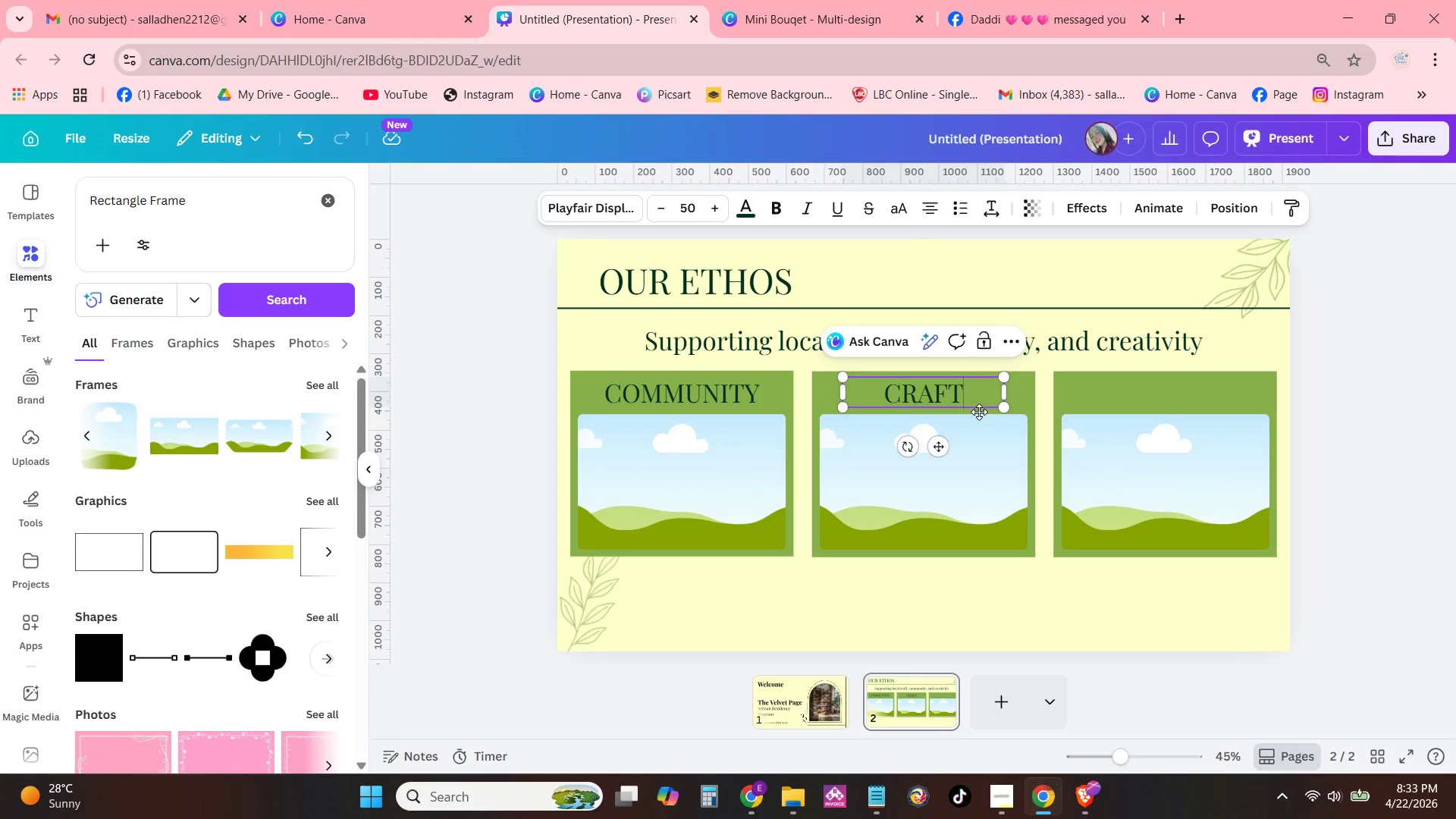 
key(Control+V)
 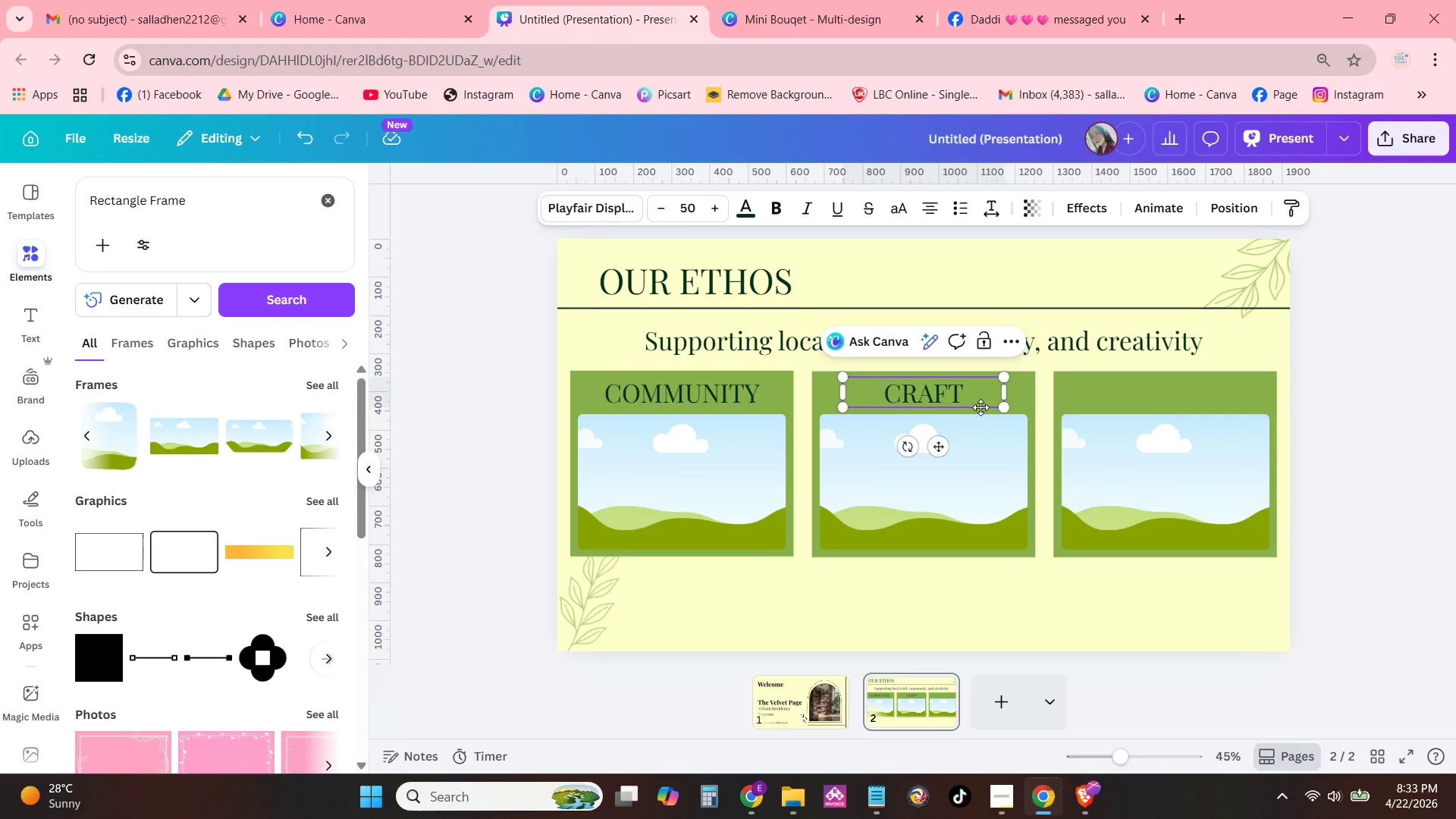 
left_click([981, 407])
 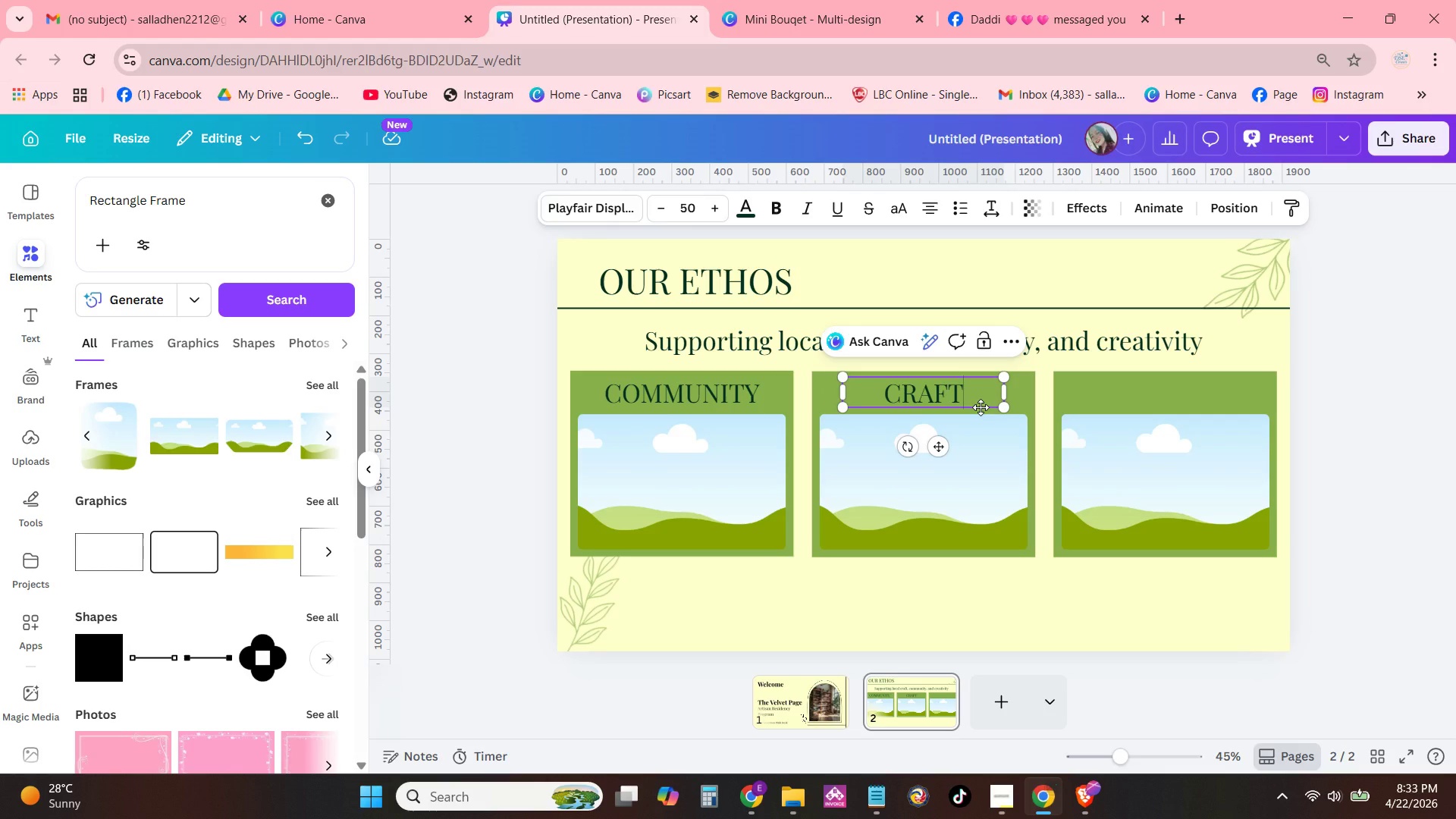 
key(Control+C)
 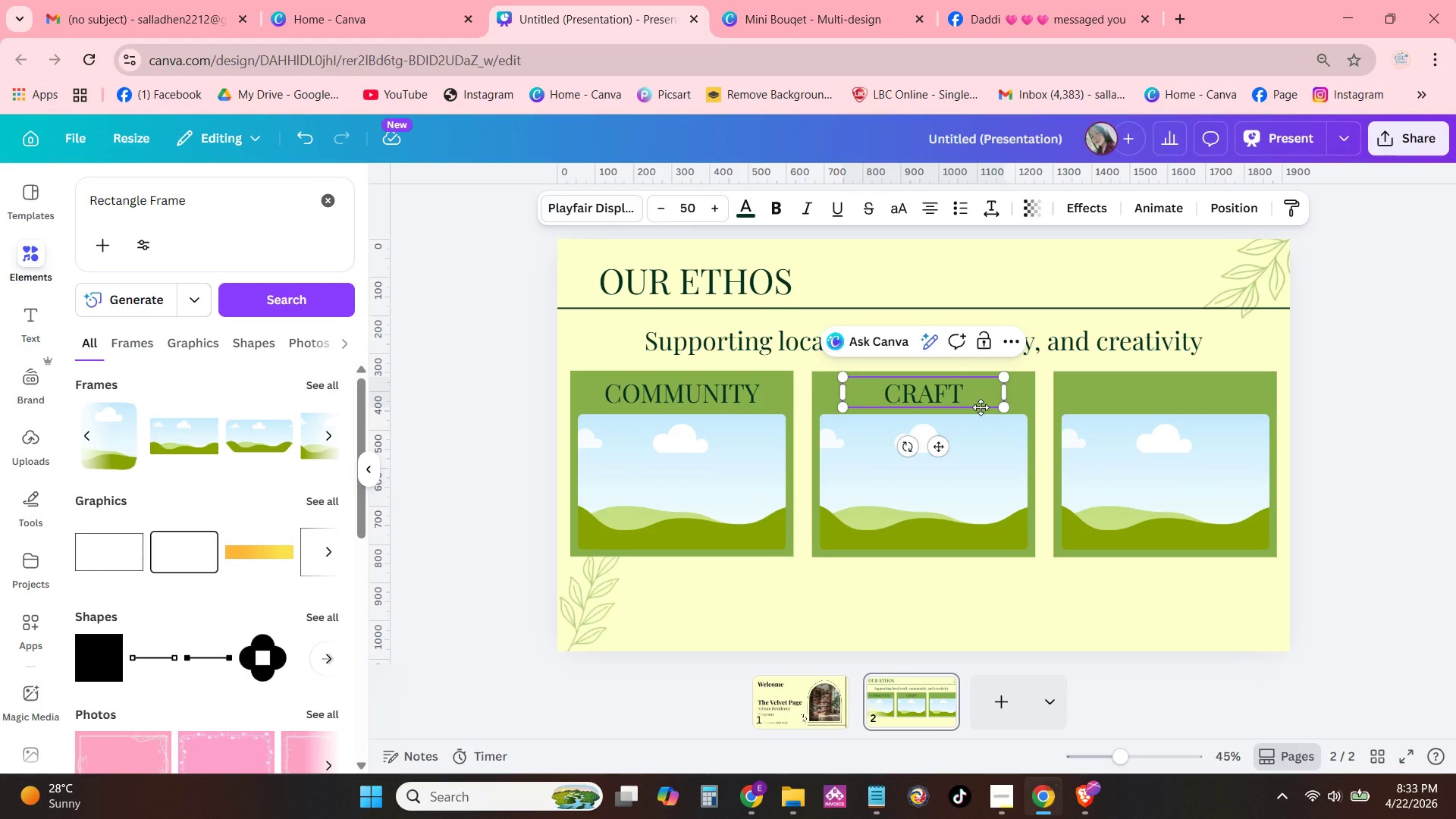 
key(Control+V)
 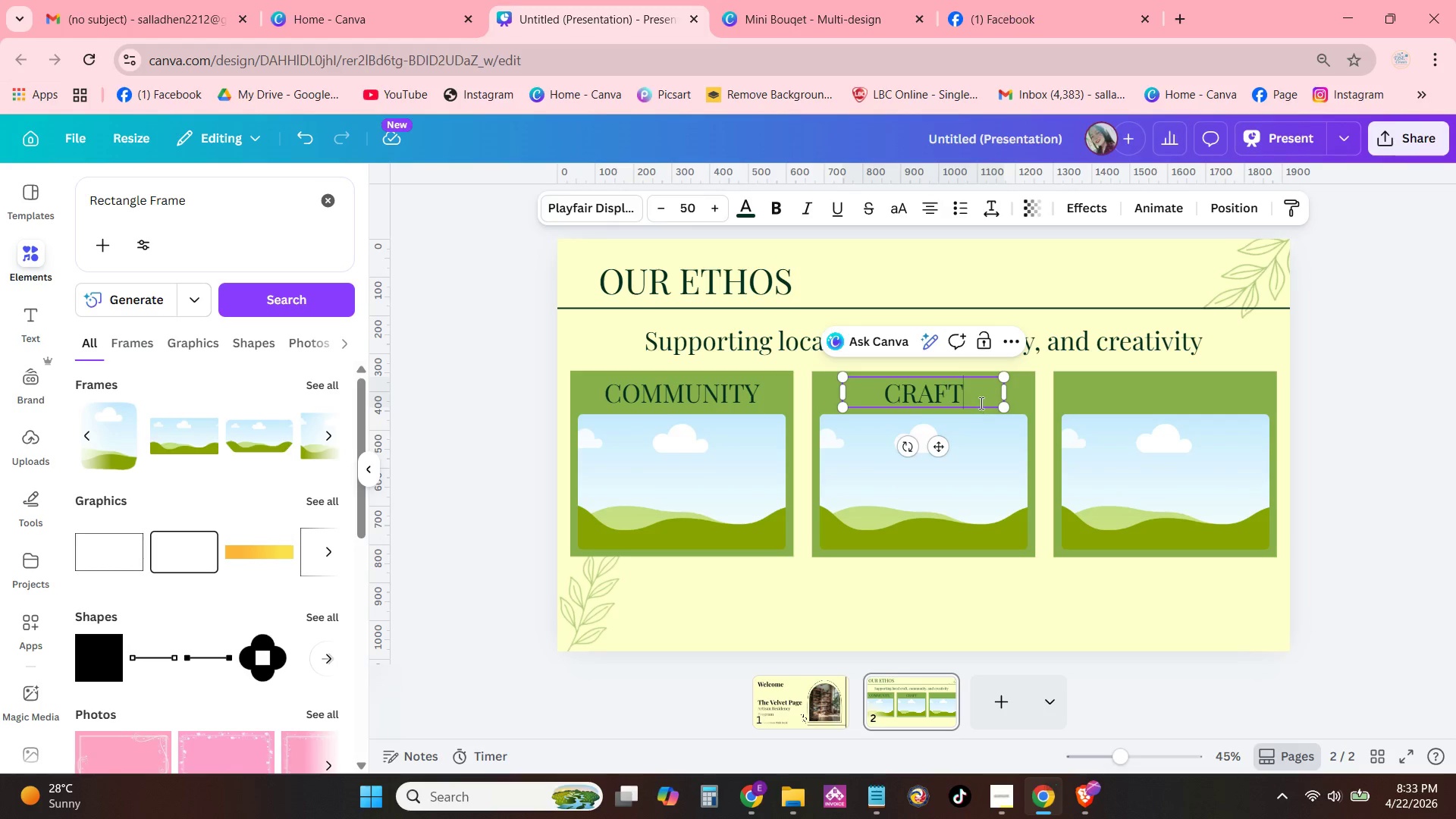 
left_click([980, 403])
 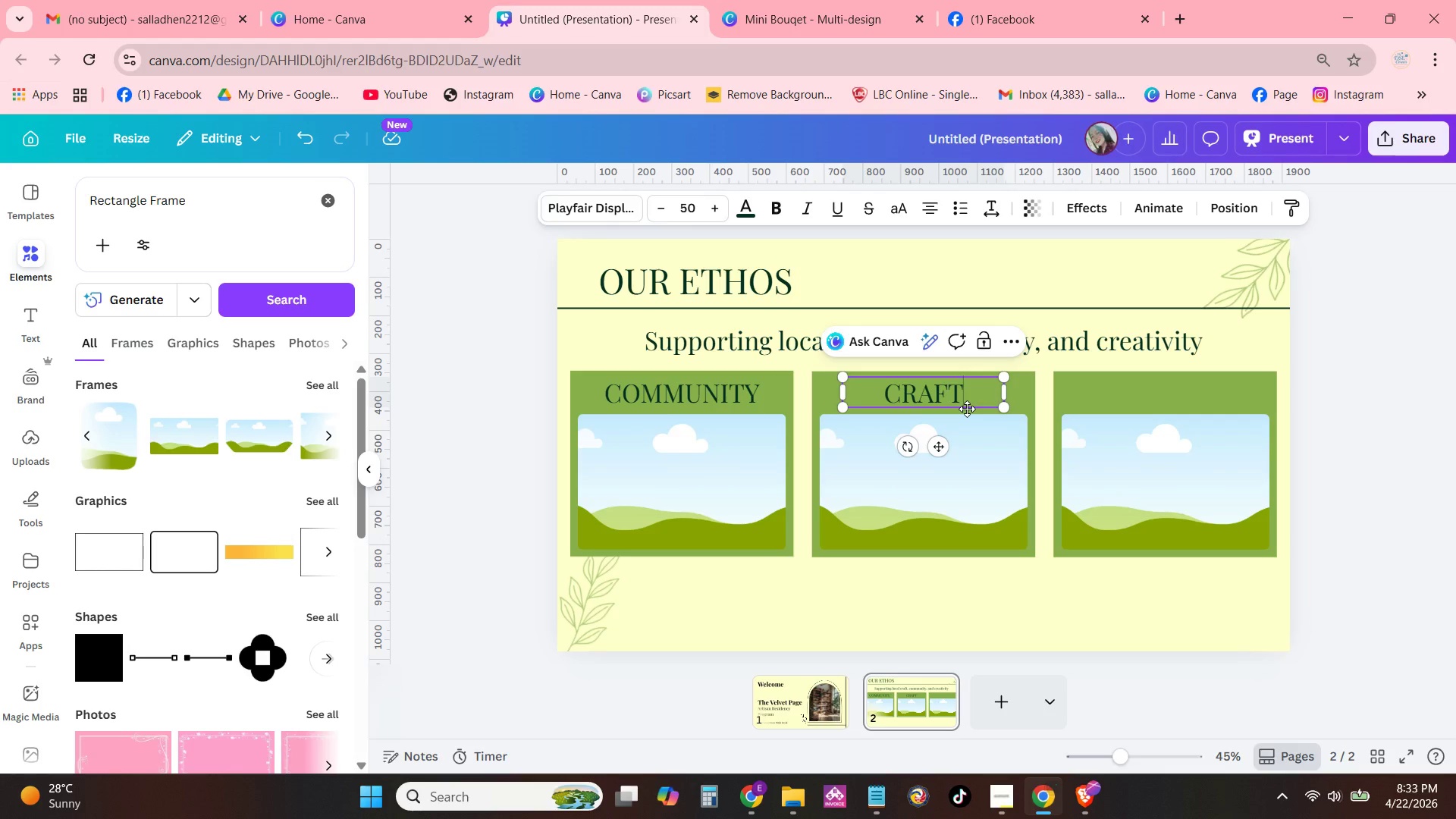 
left_click([967, 409])
 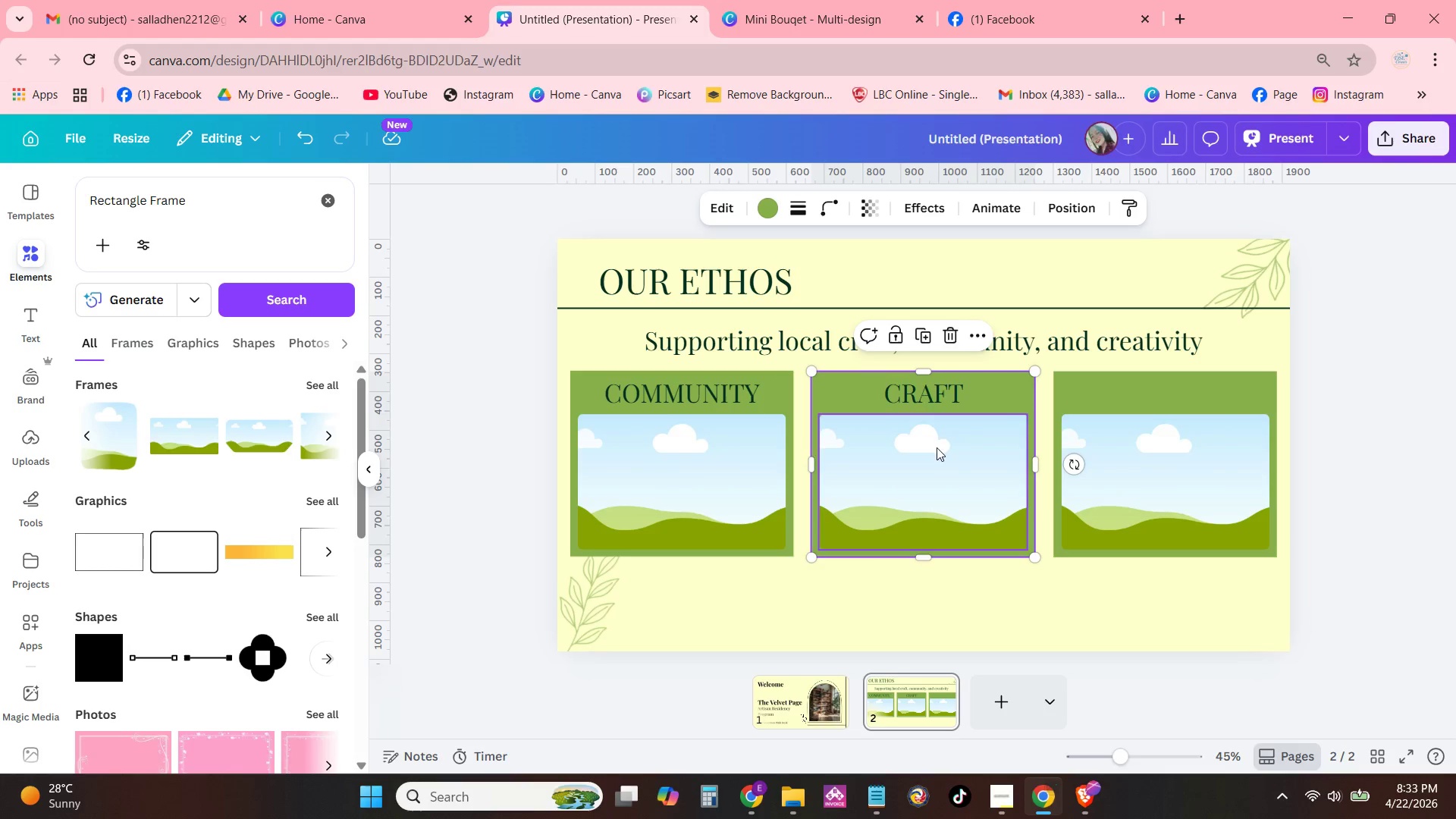 
left_click([924, 390])
 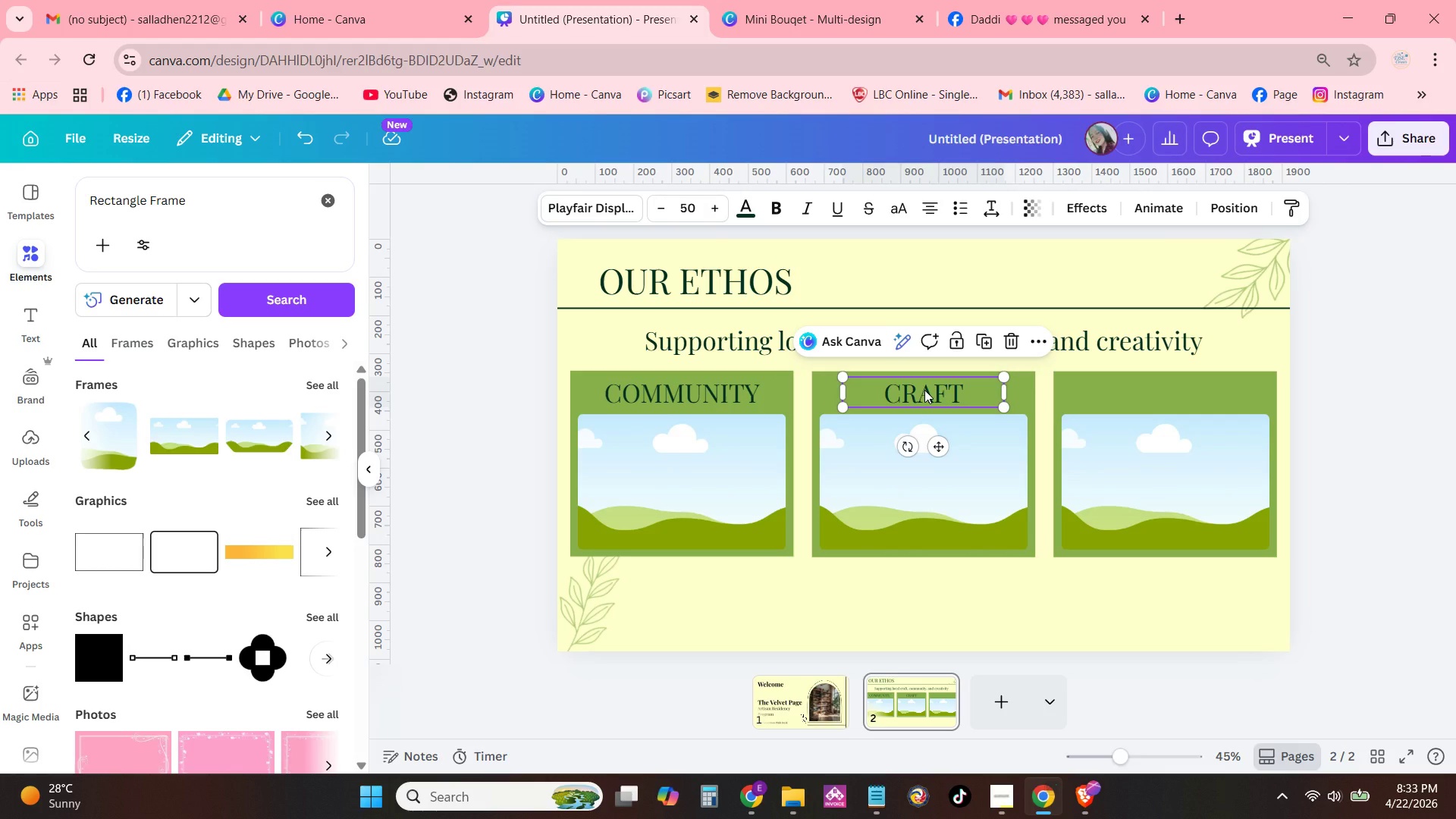 
key(Control+C)
 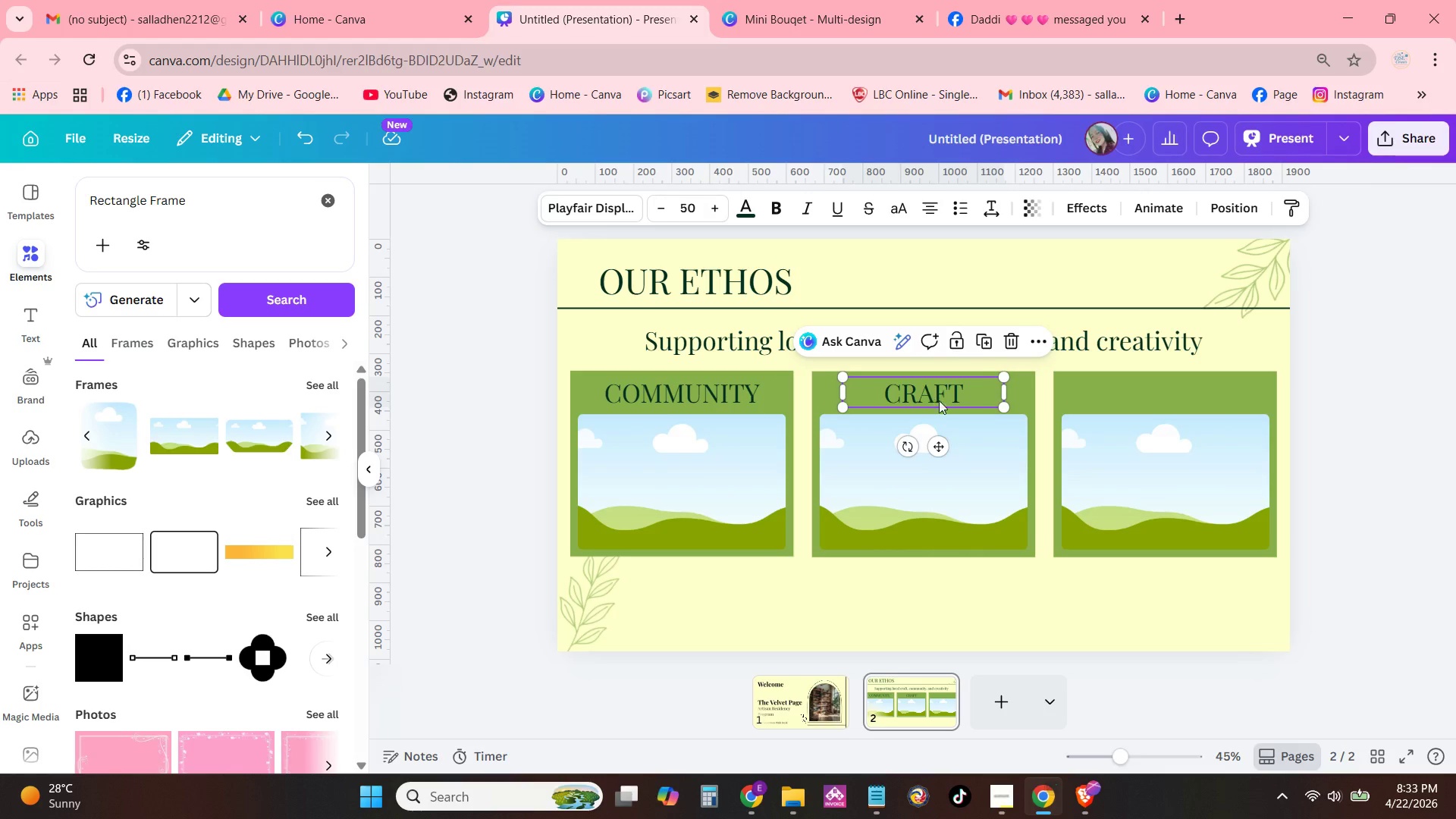 
key(Control+V)
 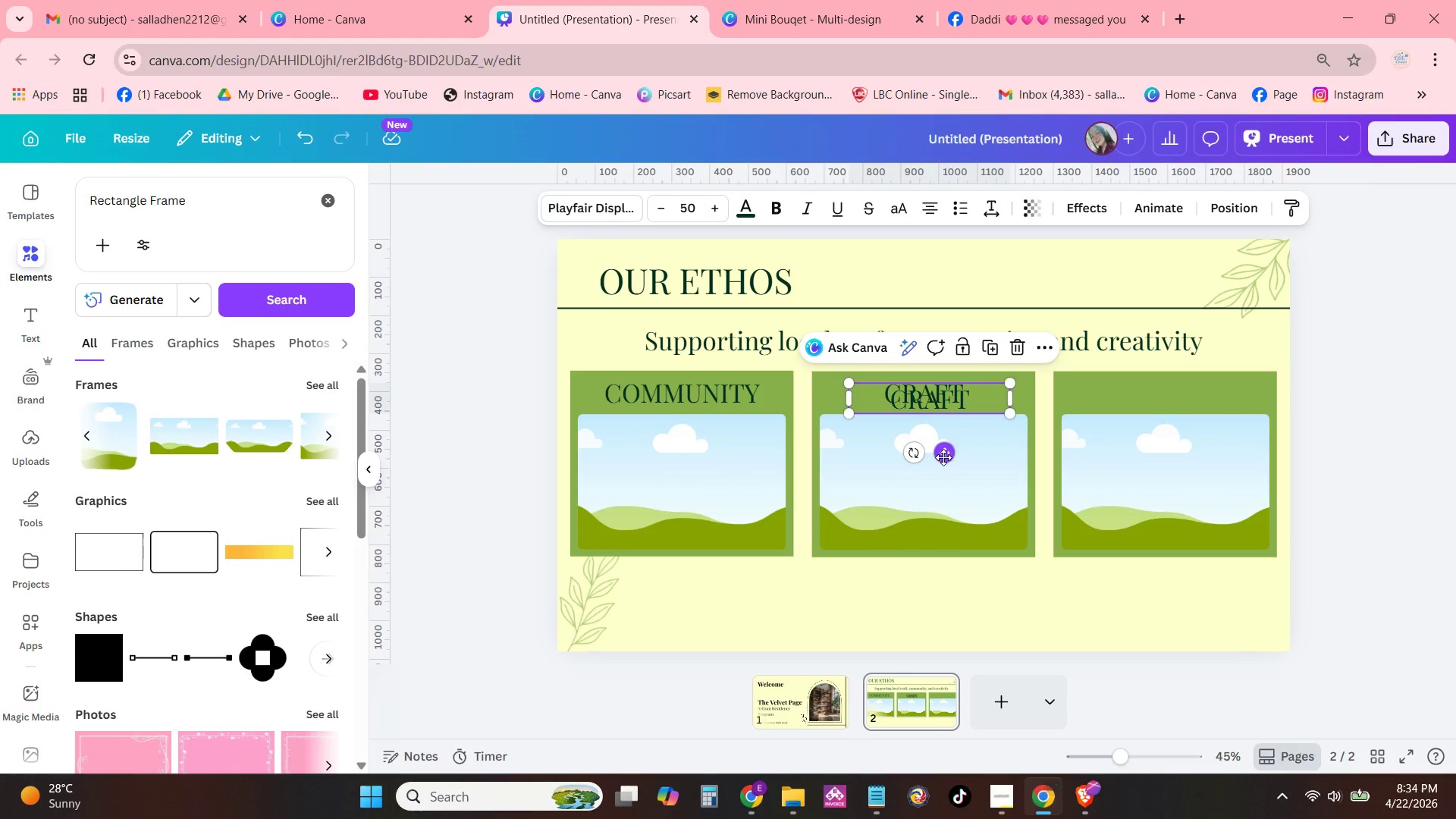 
left_click_drag(start_coordinate=[944, 459], to_coordinate=[1176, 453])
 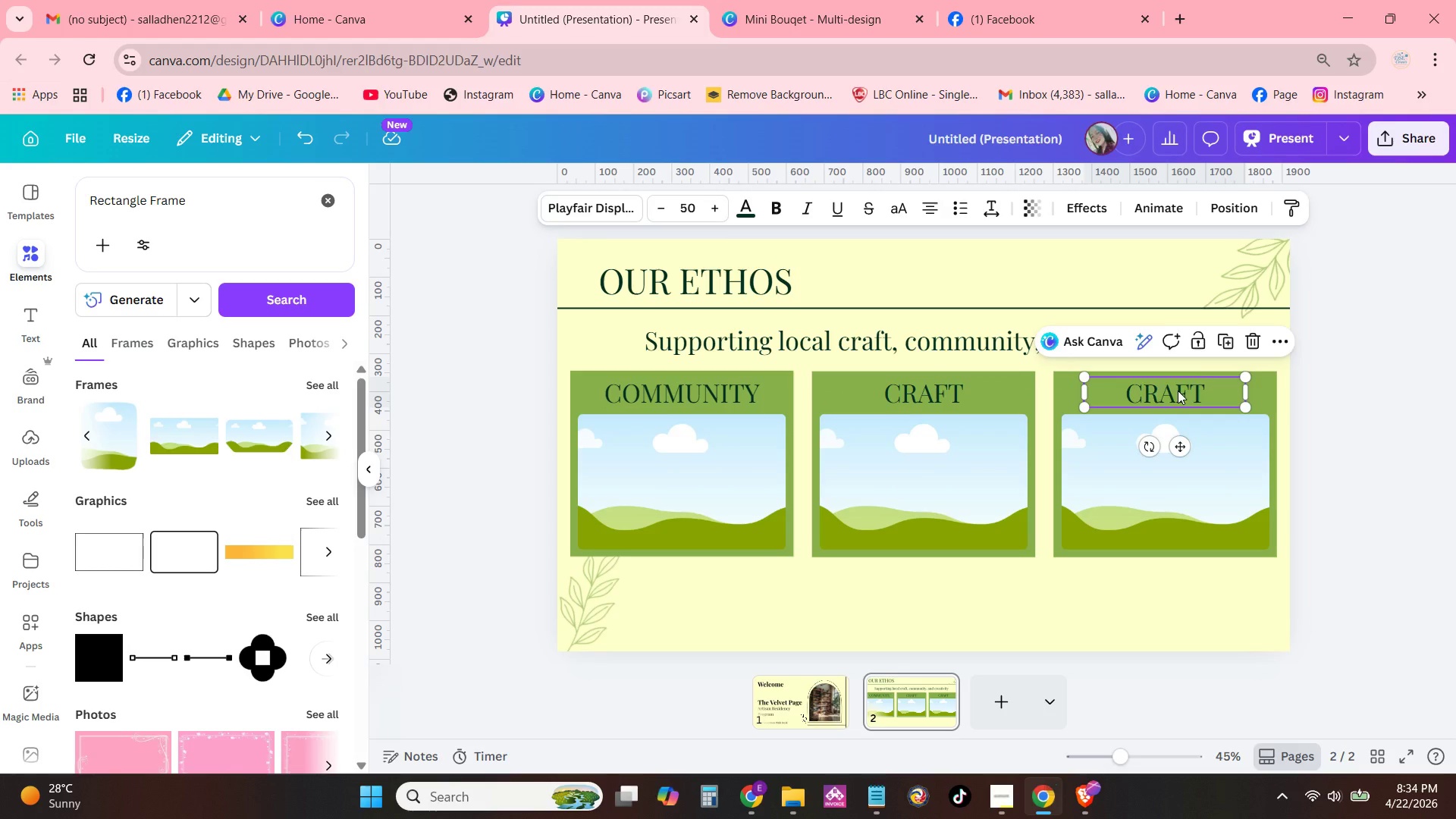 
left_click([1178, 391])
 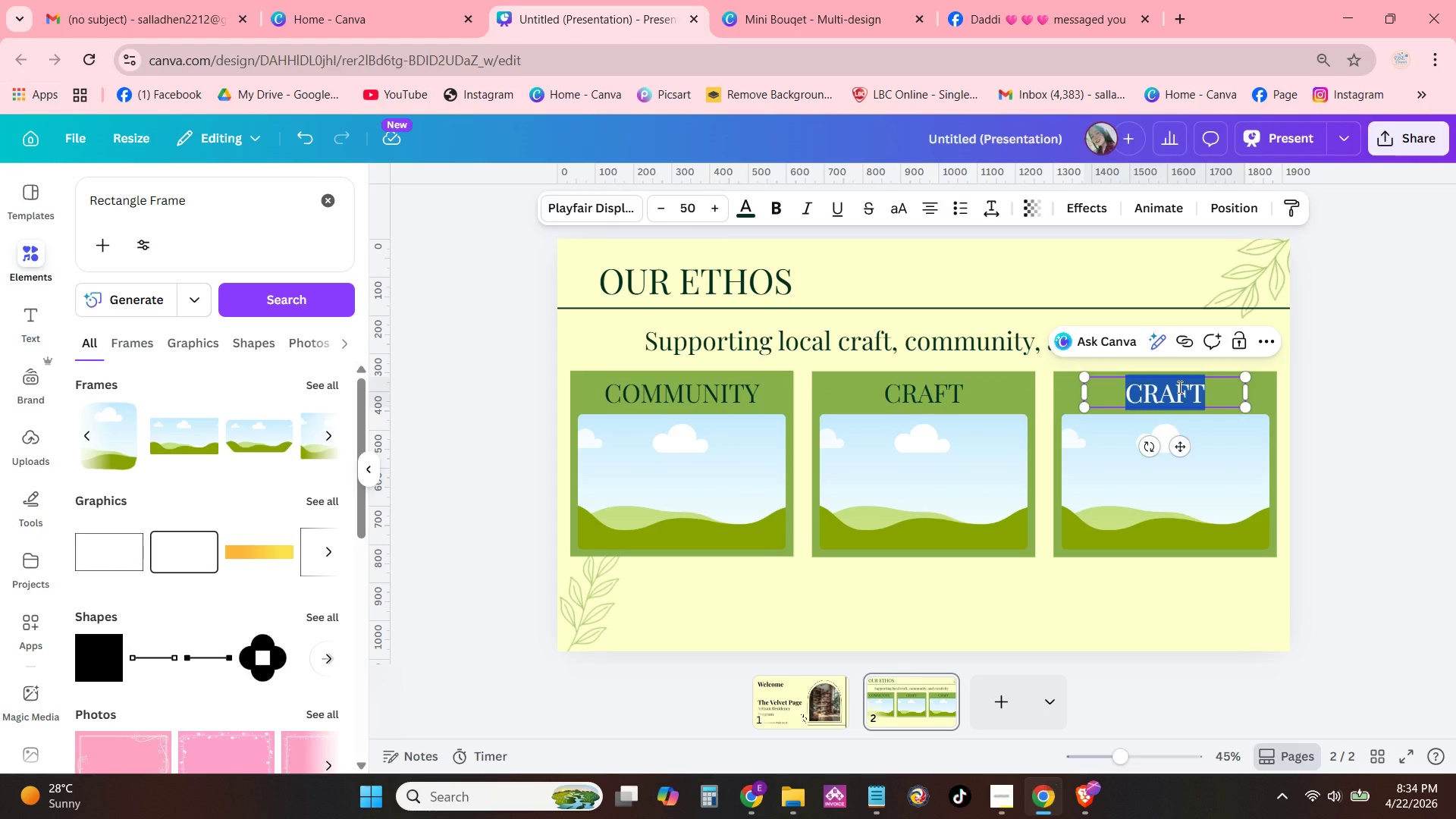 
type(CREATIVITY)
 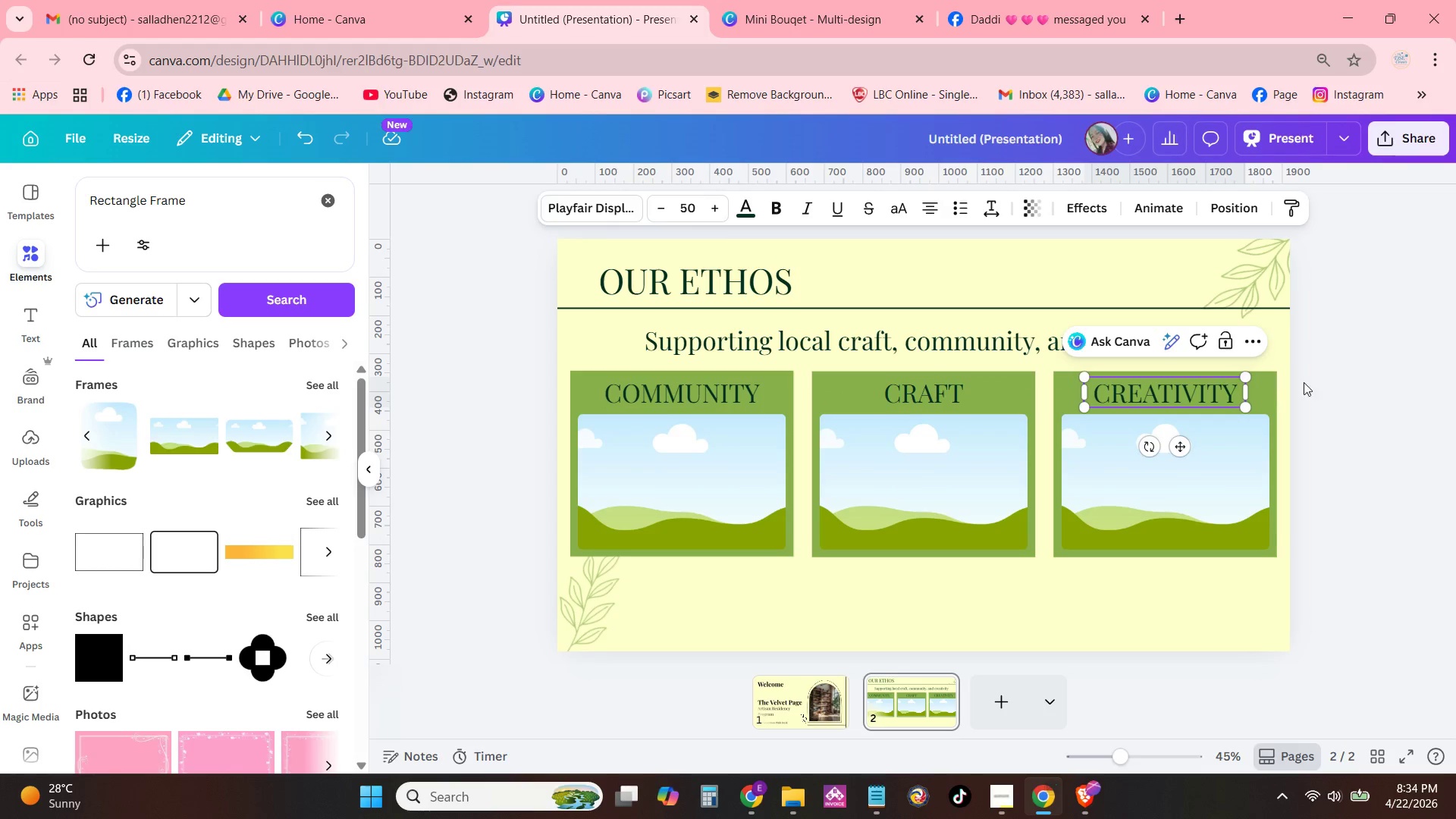 
left_click([1354, 435])
 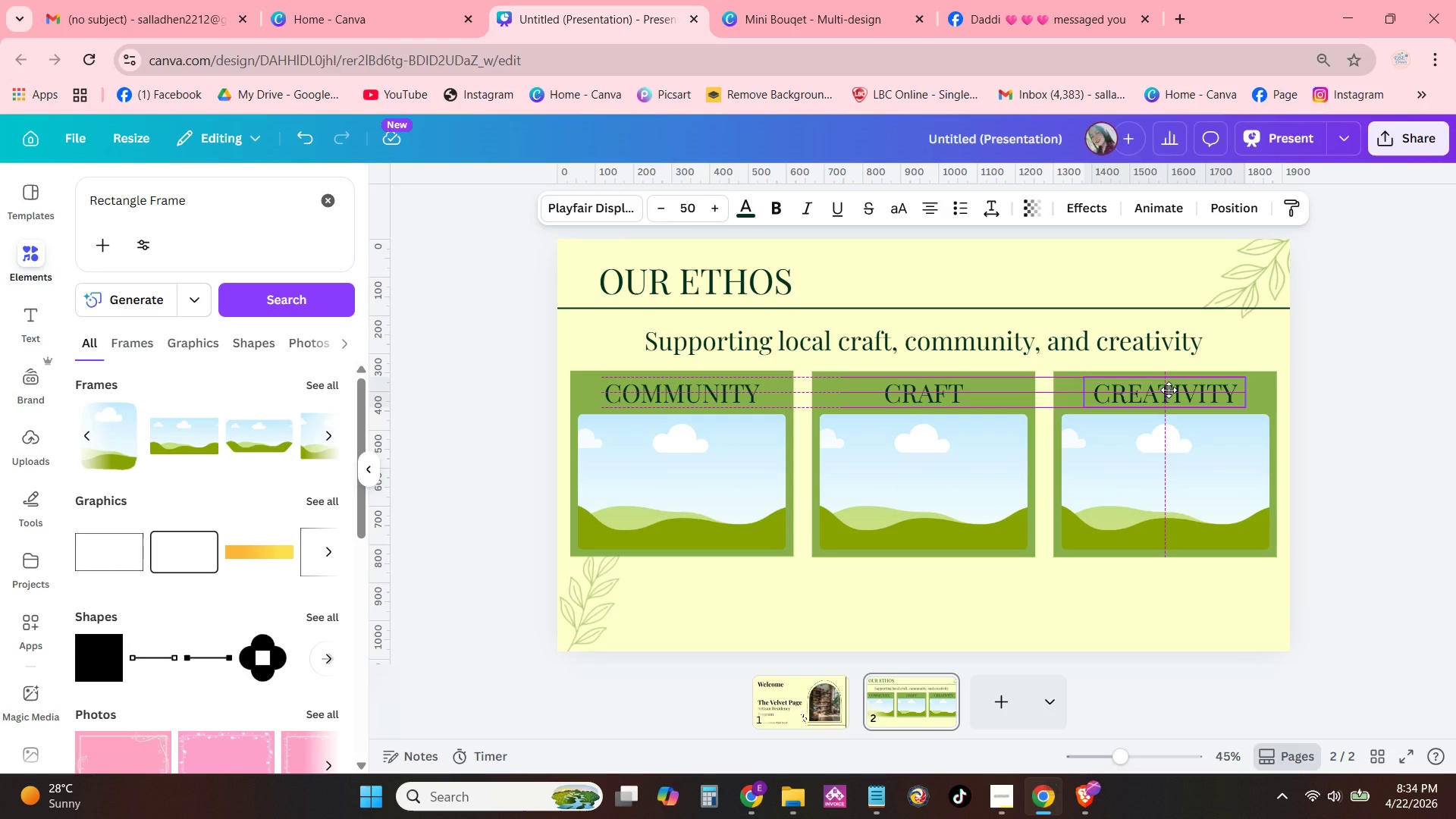 
left_click_drag(start_coordinate=[943, 387], to_coordinate=[947, 389])
 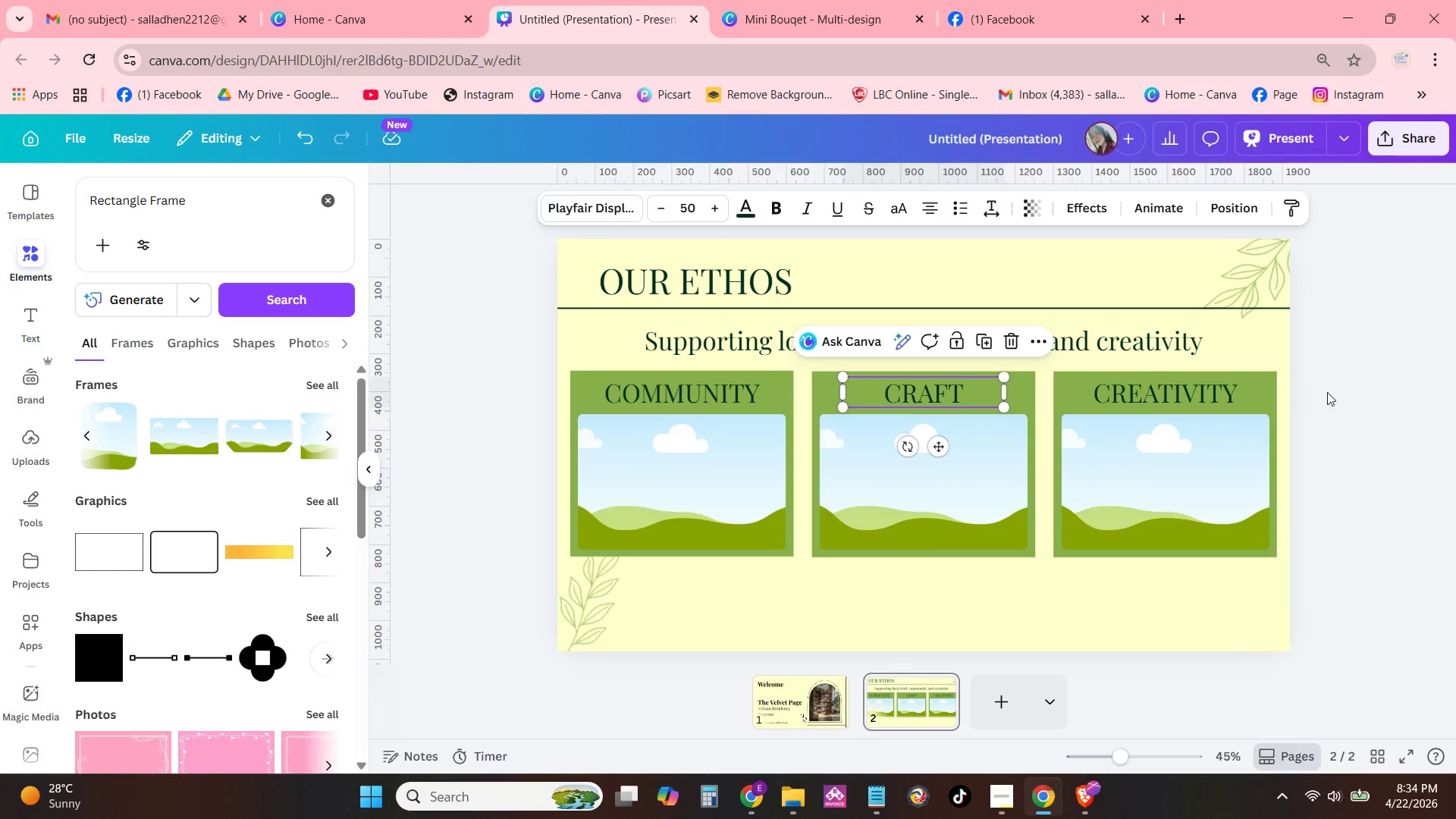 
left_click([1352, 395])
 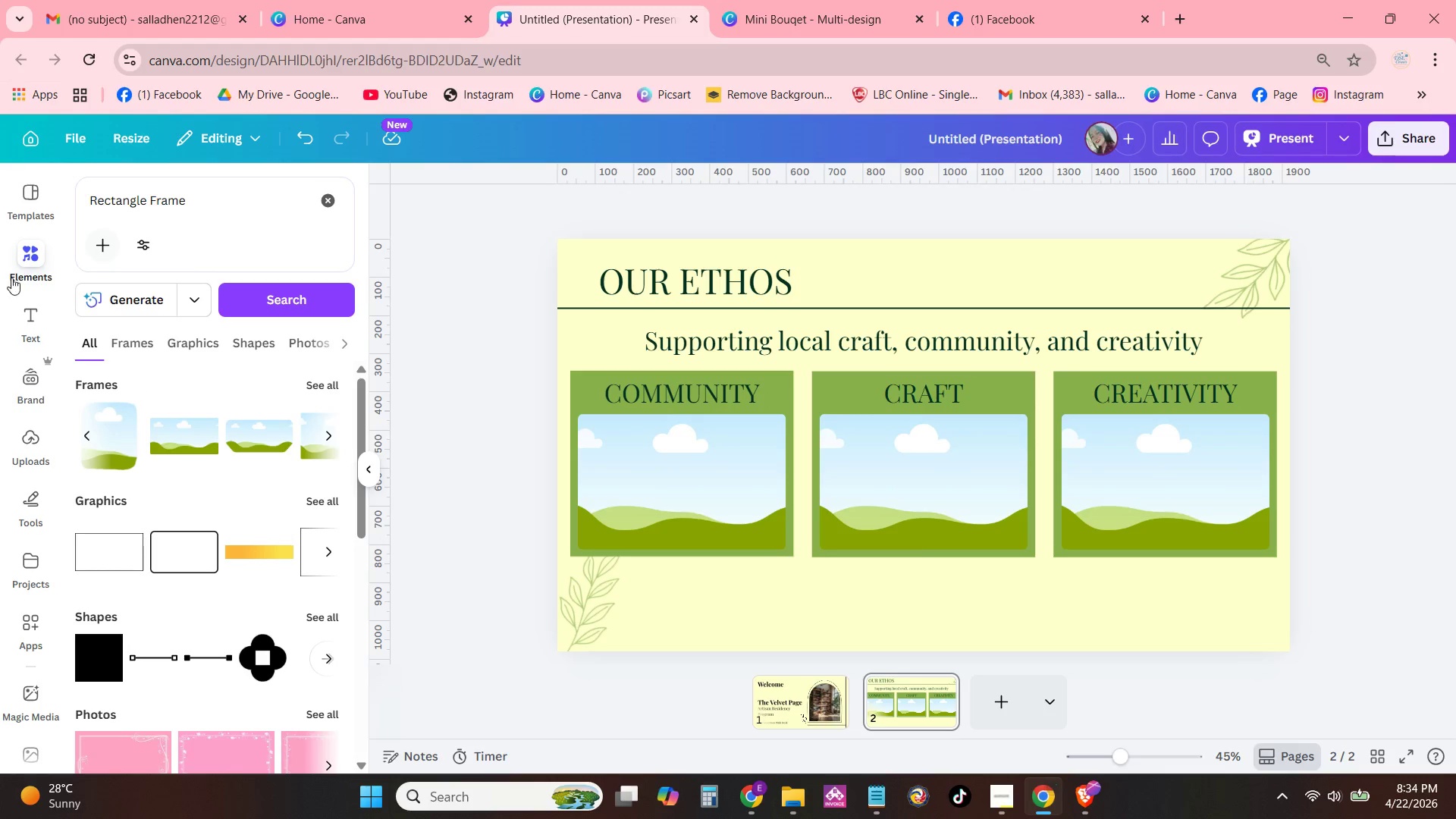 
double_click([226, 208])
 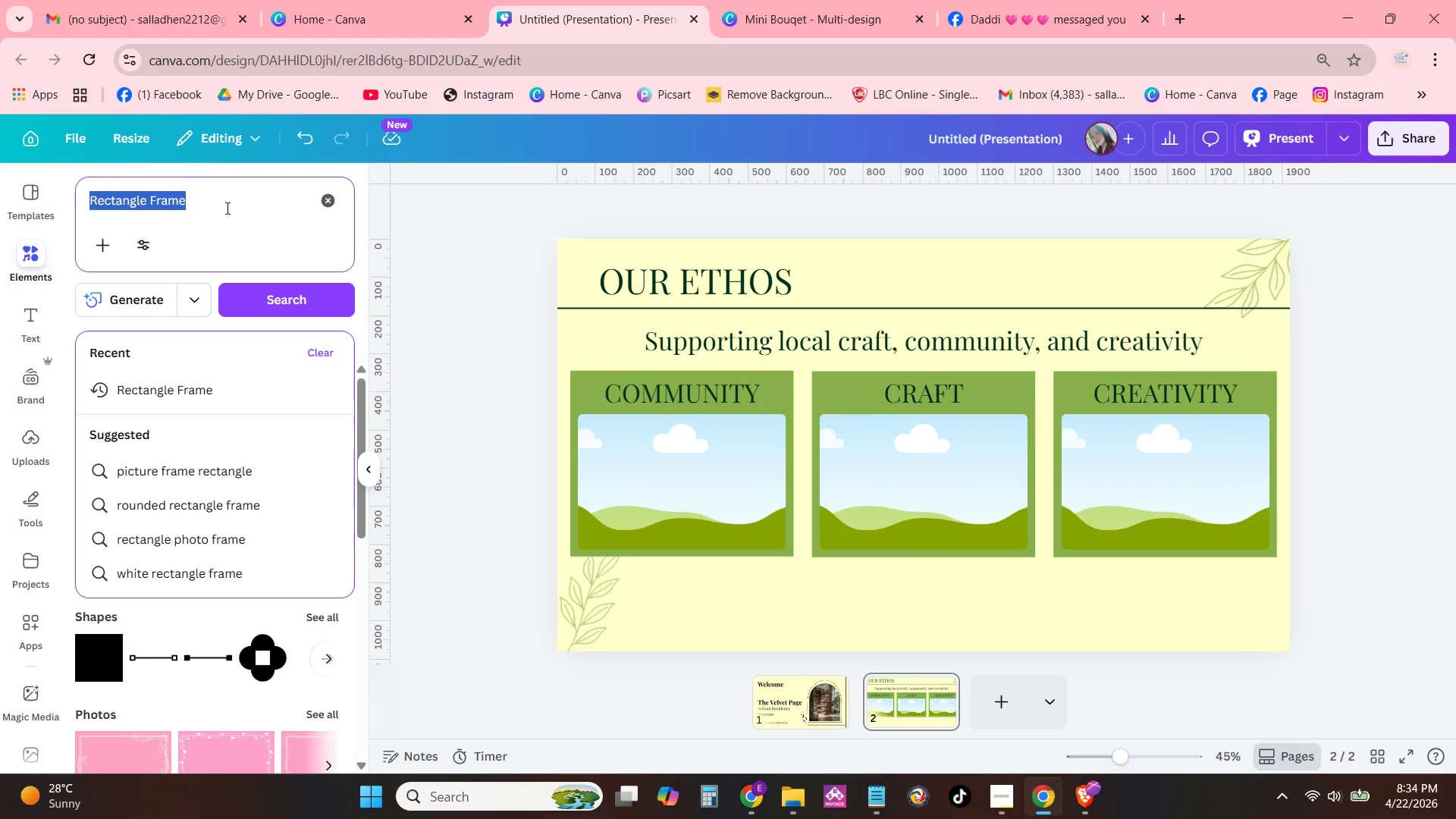 
triple_click([226, 208])
 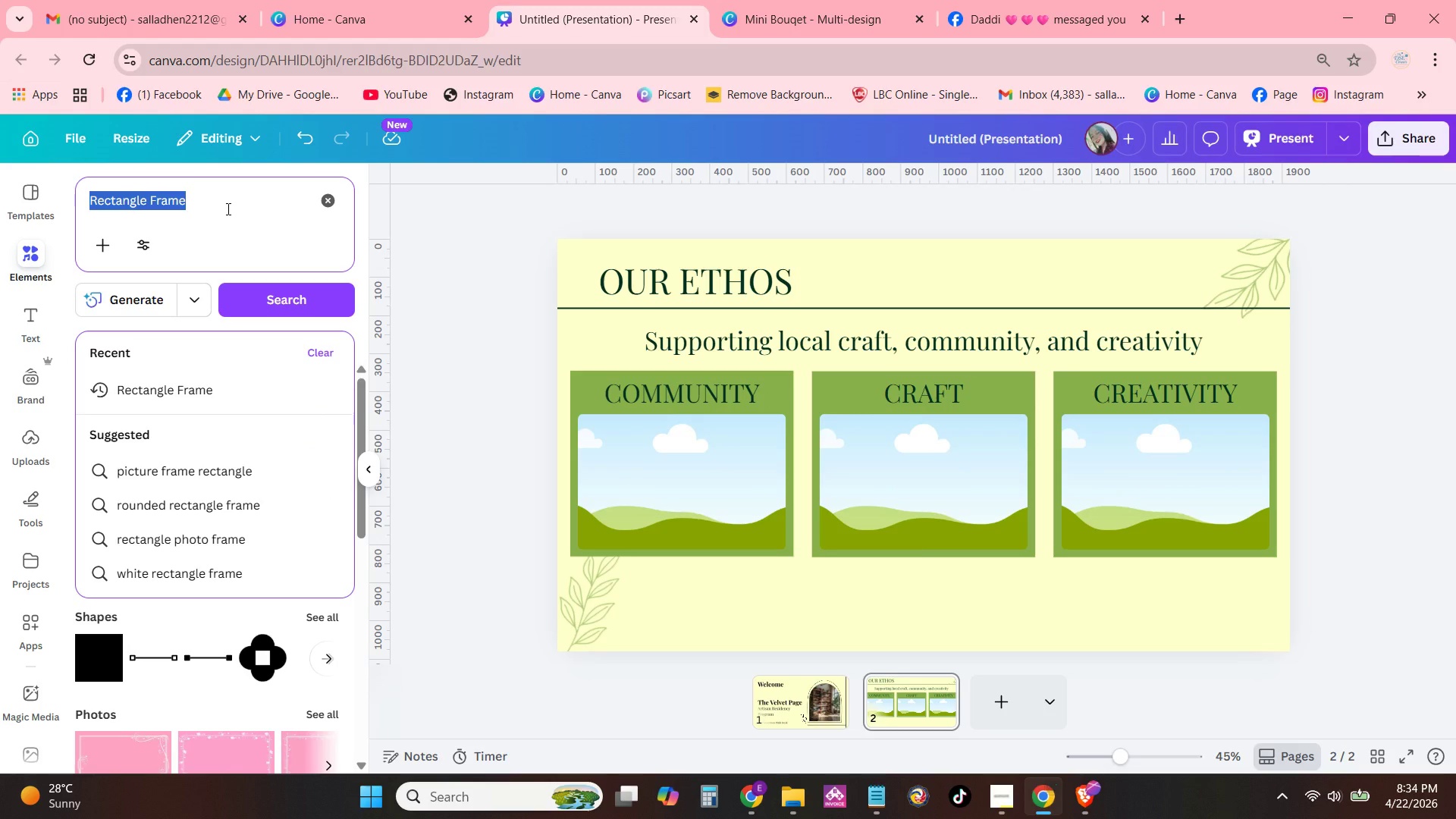 
type(Group of friends in an an)
key(Backspace)
type(t)
key(Backspace)
type(rtisan )
key(Backspace)
type( place)
 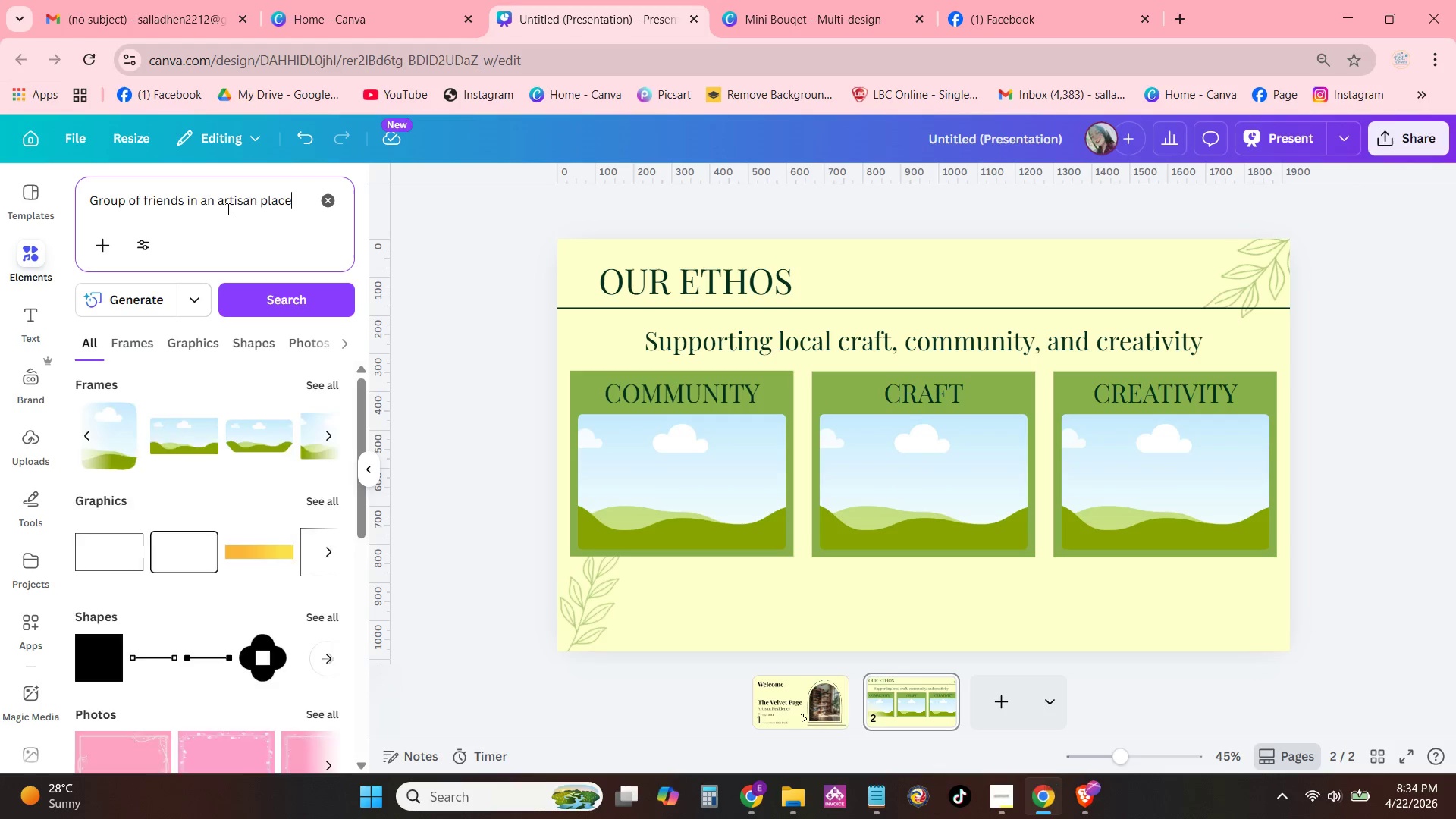 
key(Enter)
 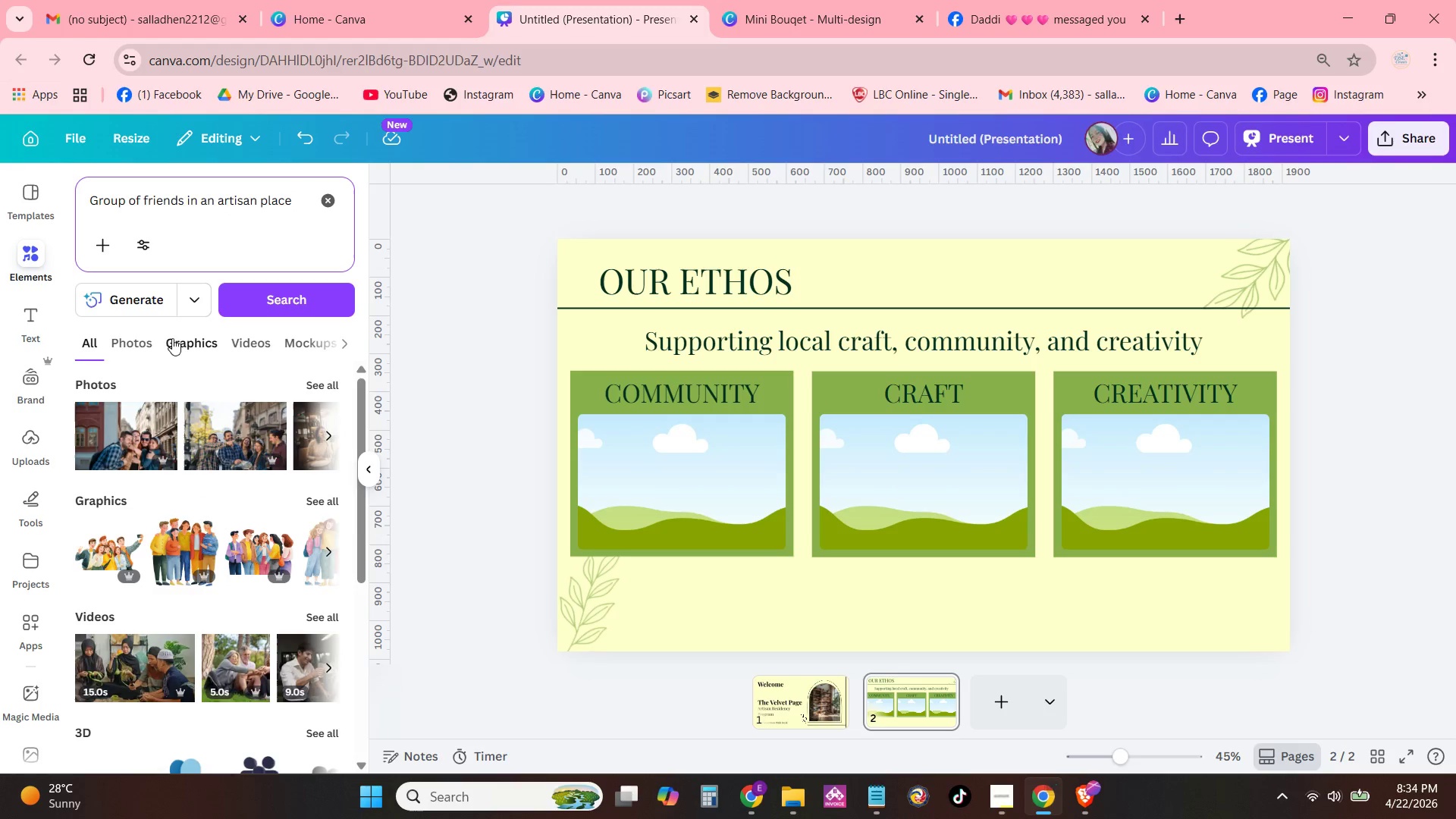 
left_click([143, 341])
 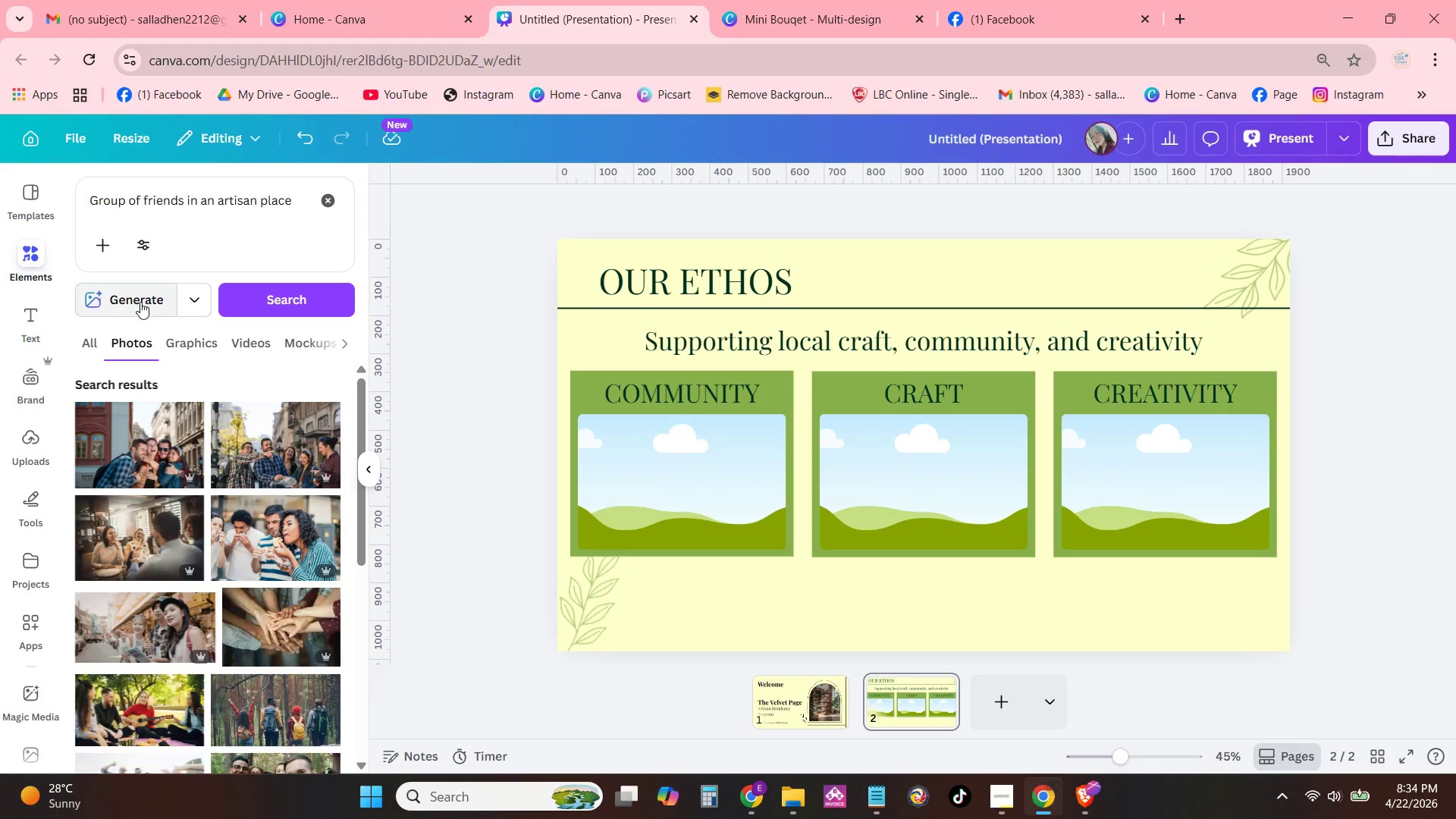 
left_click([140, 302])
 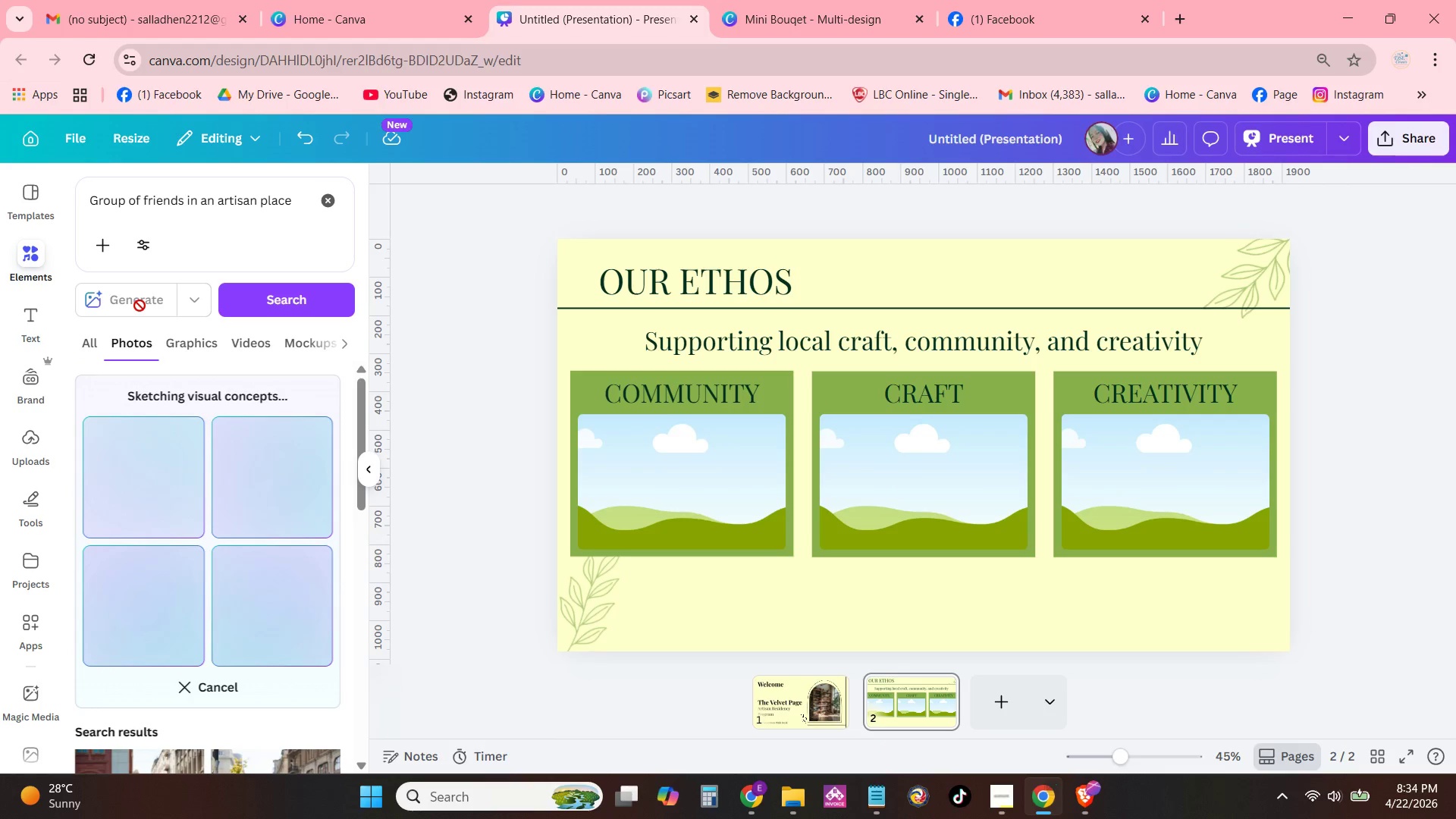 
wait(5.36)
 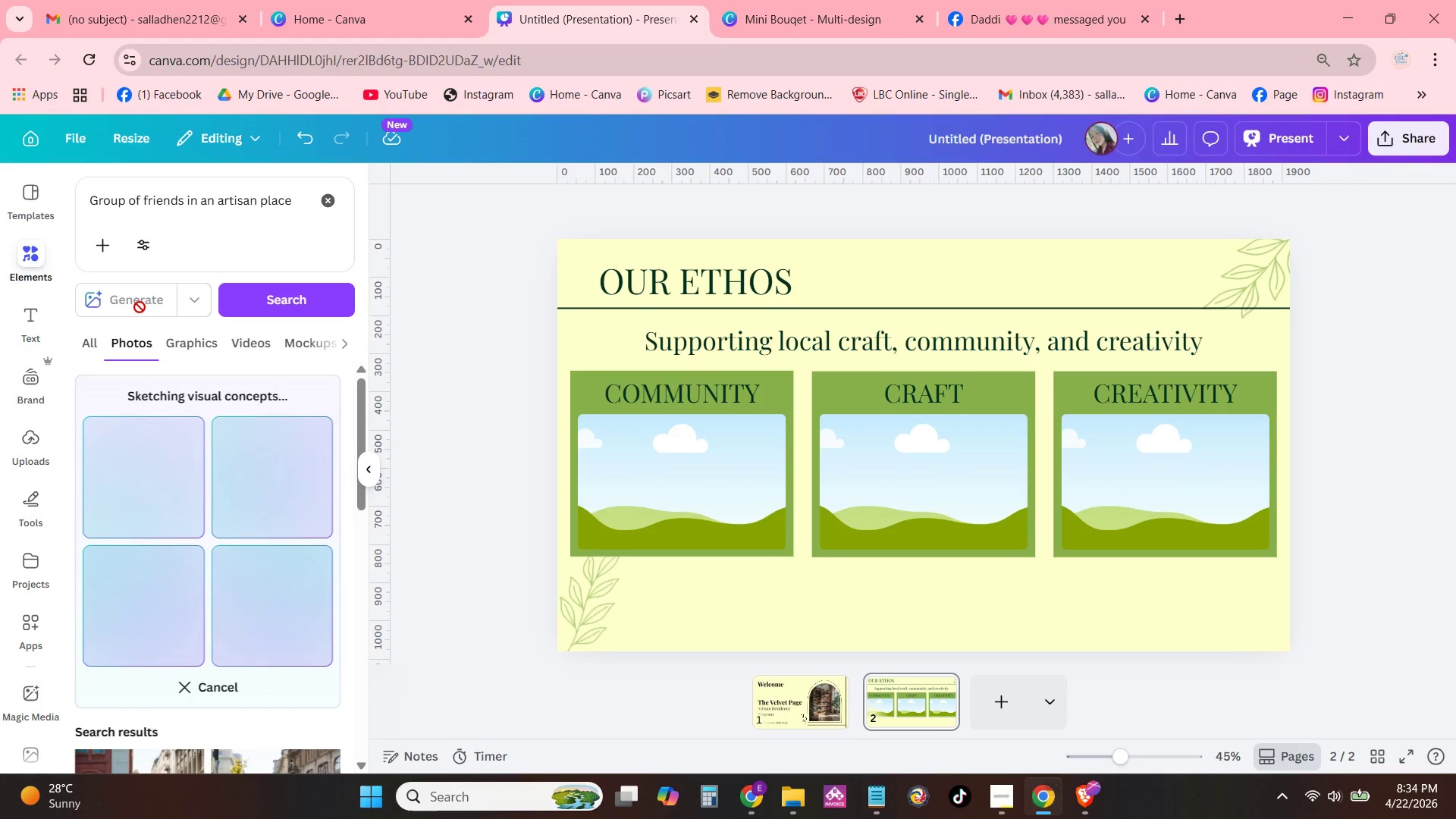 
scroll: coordinate [255, 570], scroll_direction: down, amount: 3.0
 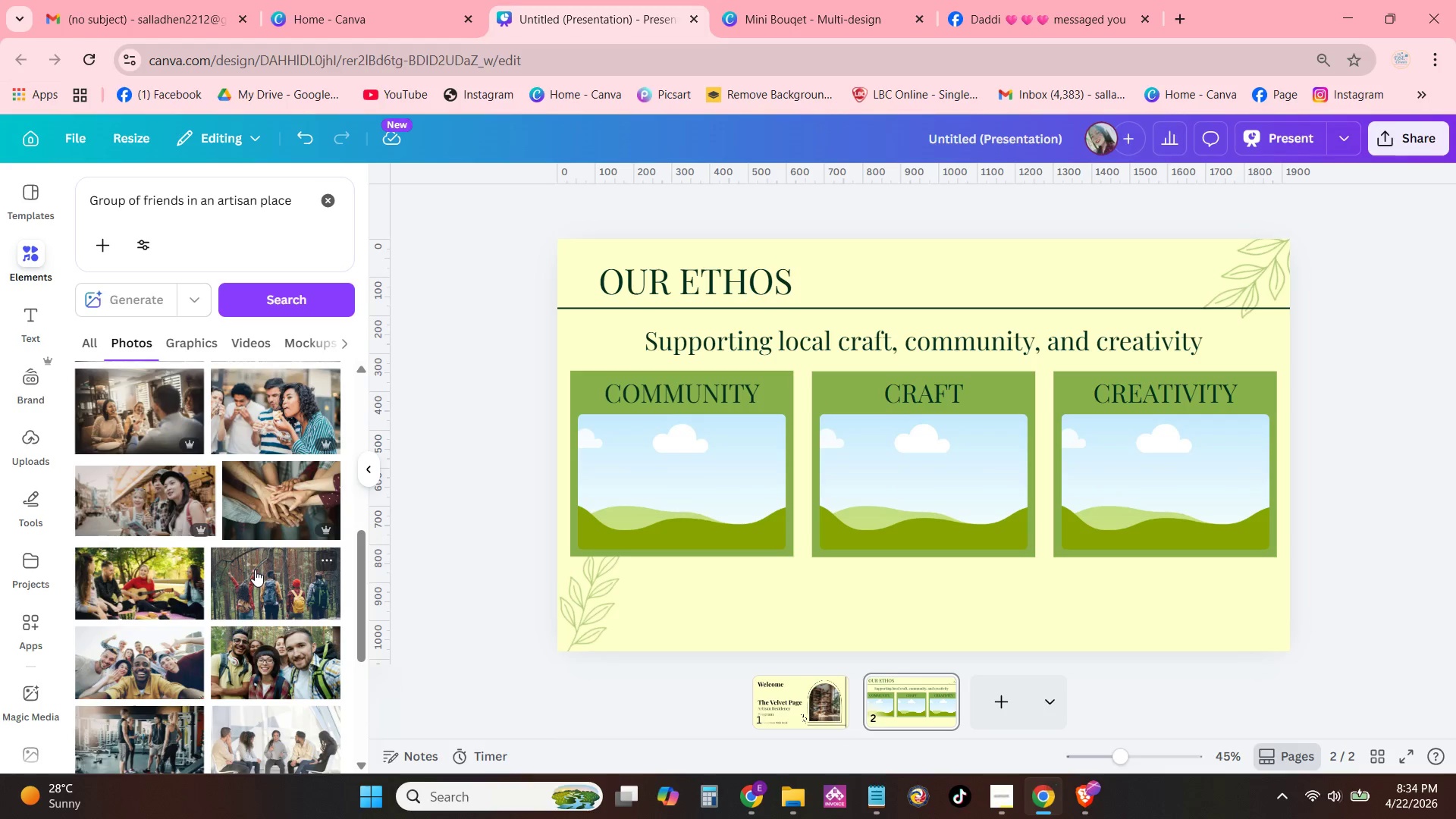 
scroll: coordinate [255, 570], scroll_direction: up, amount: 5.0
 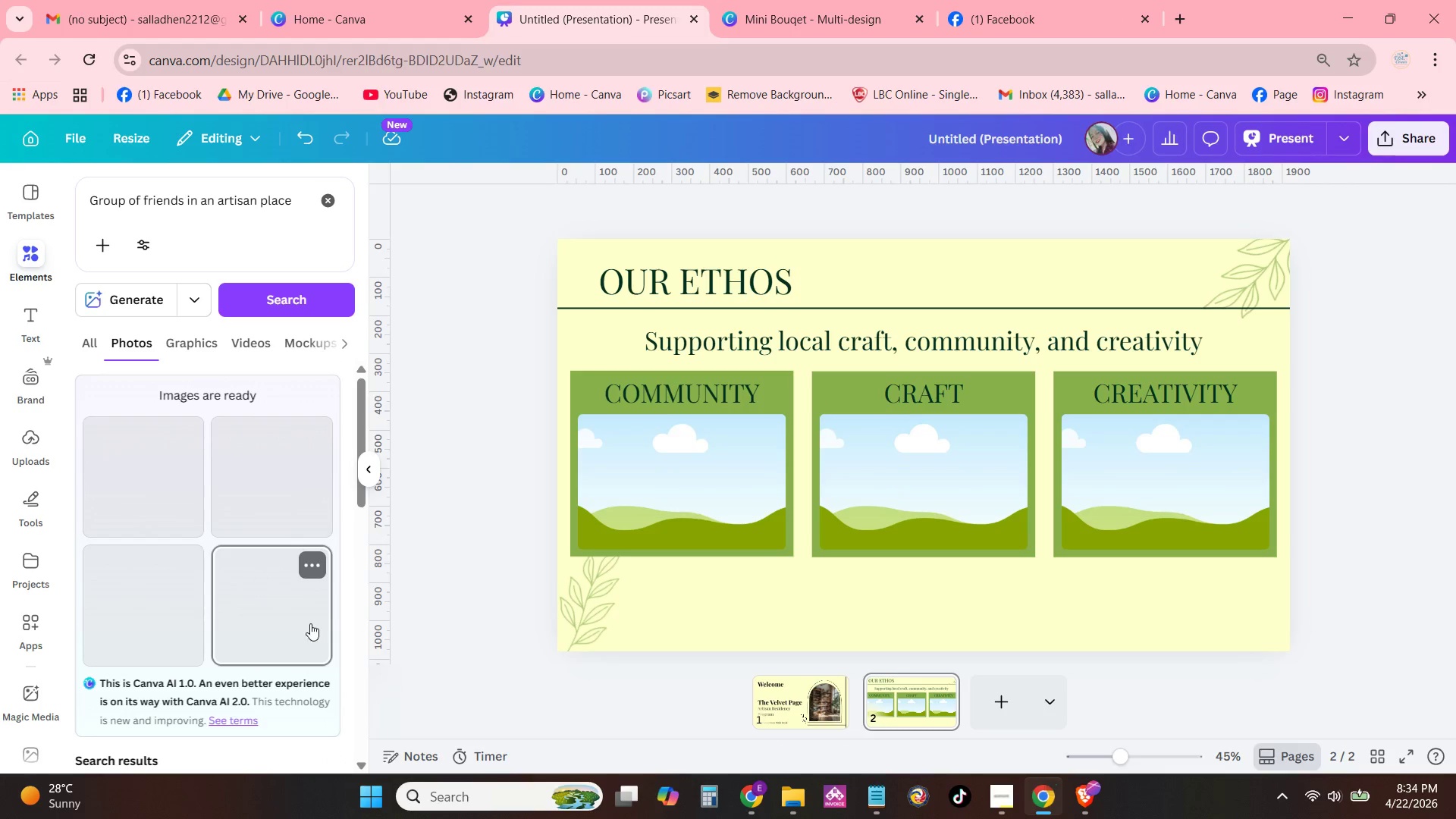 
wait(6.37)
 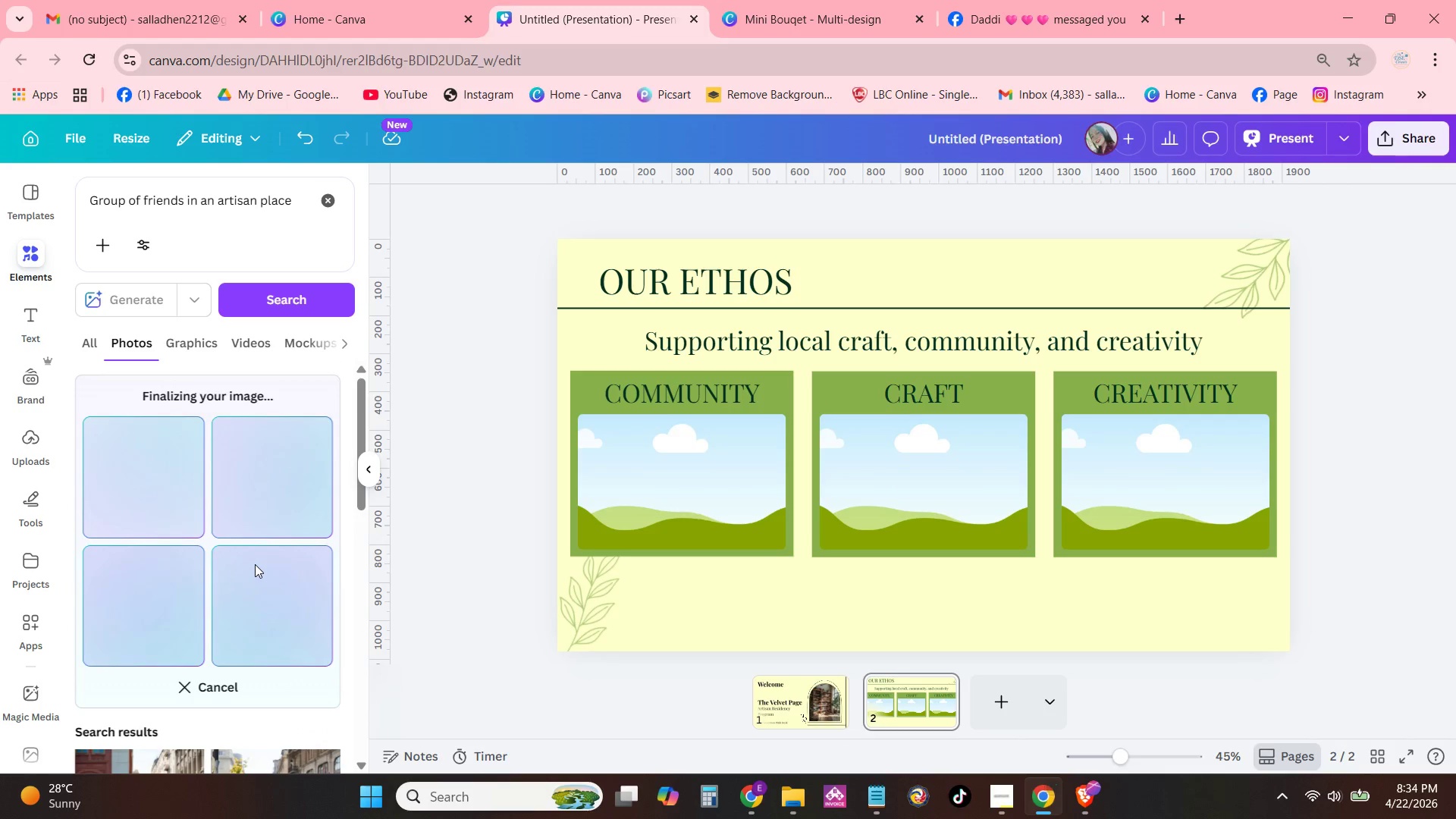 
left_click([994, 800])